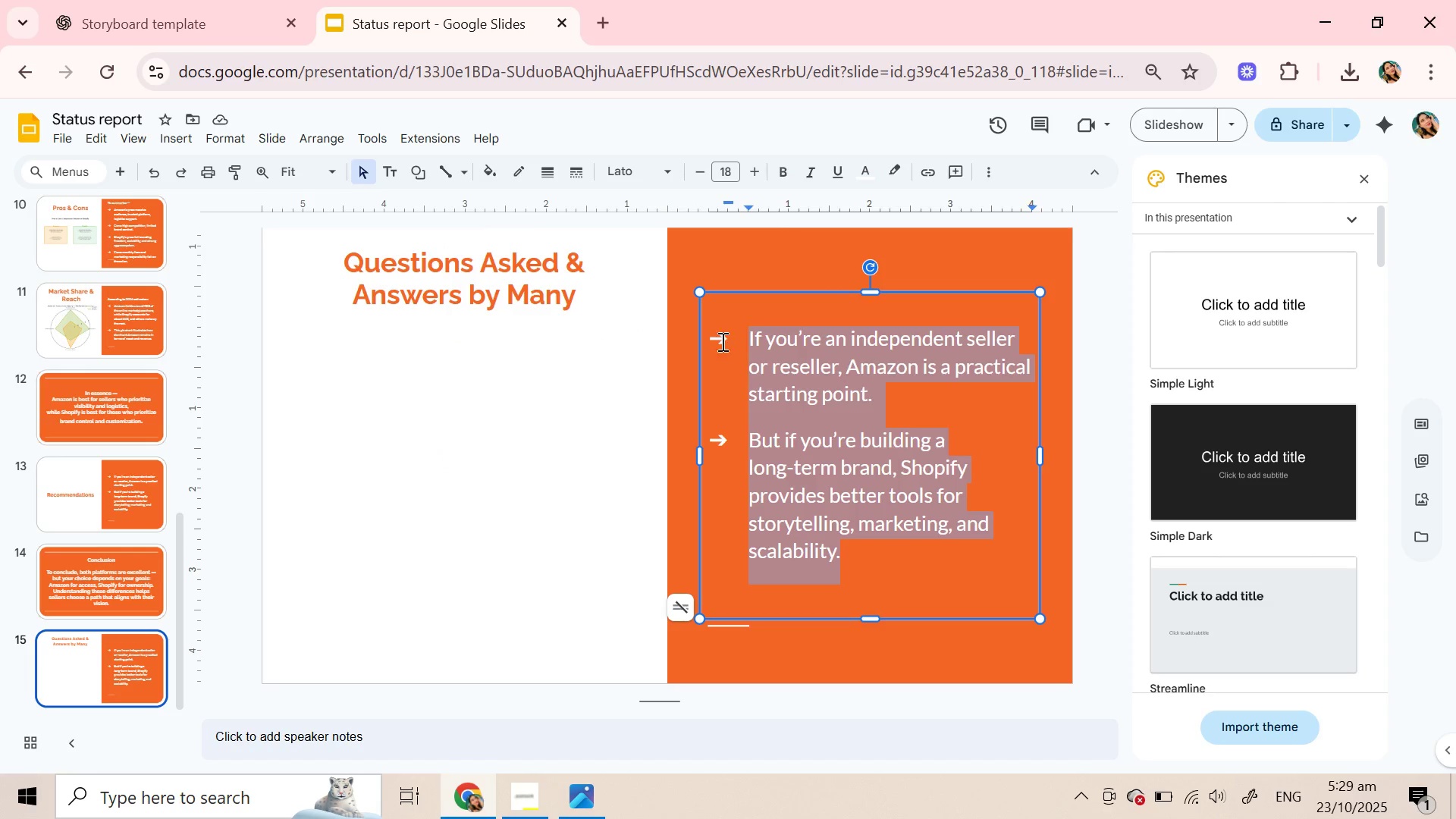 
key(Control+V)
 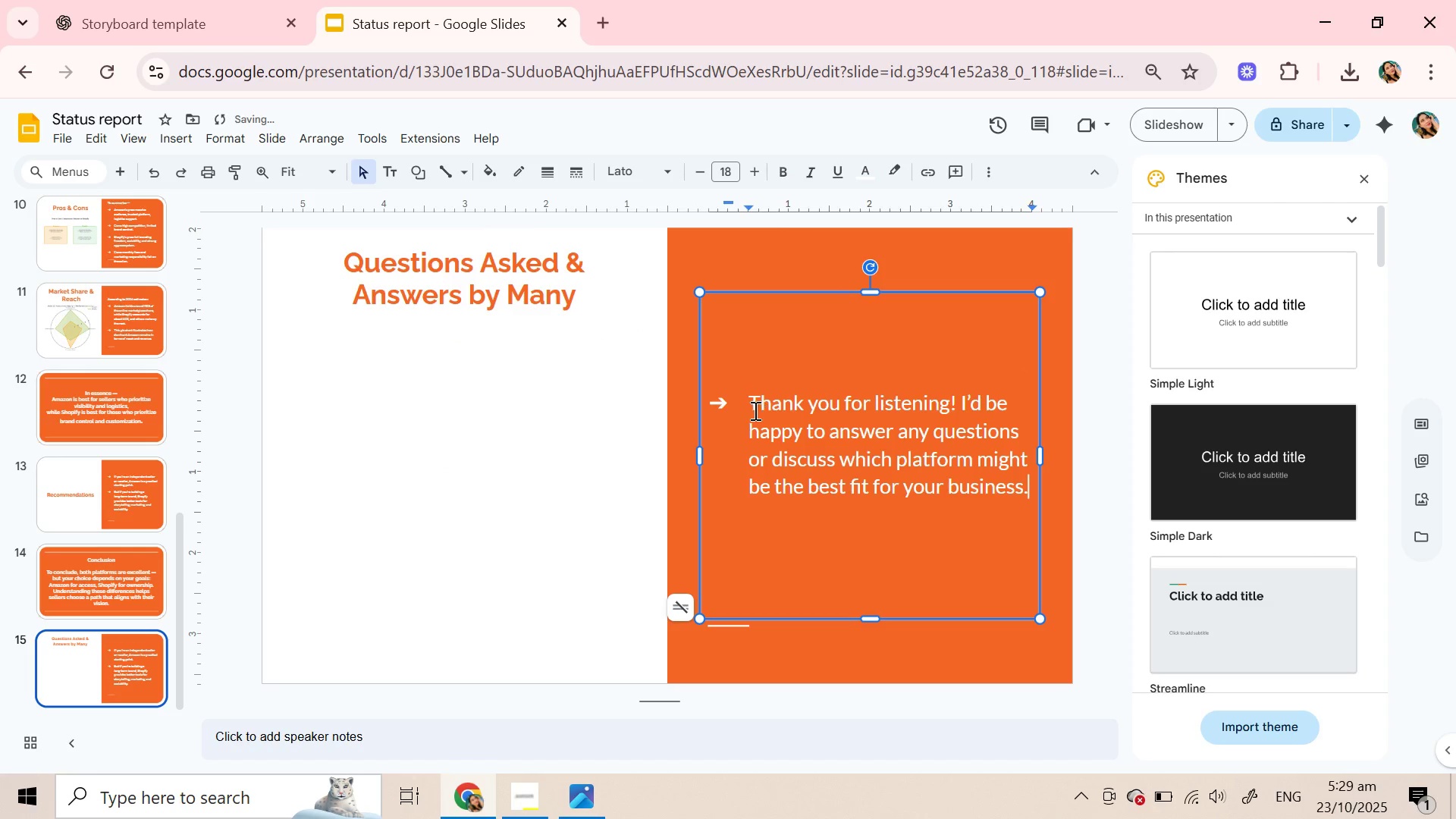 
left_click([753, 410])
 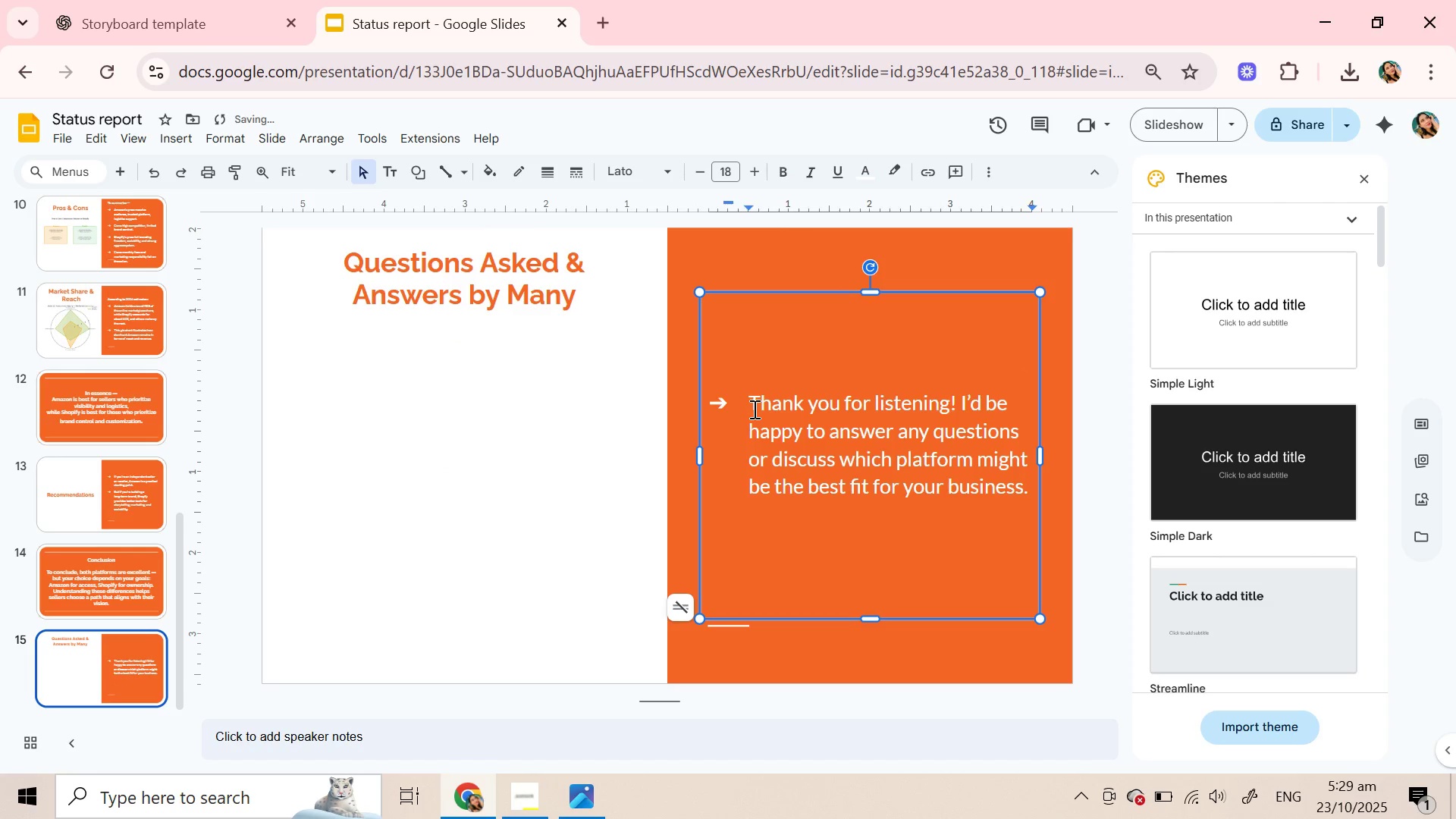 
key(Backspace)
 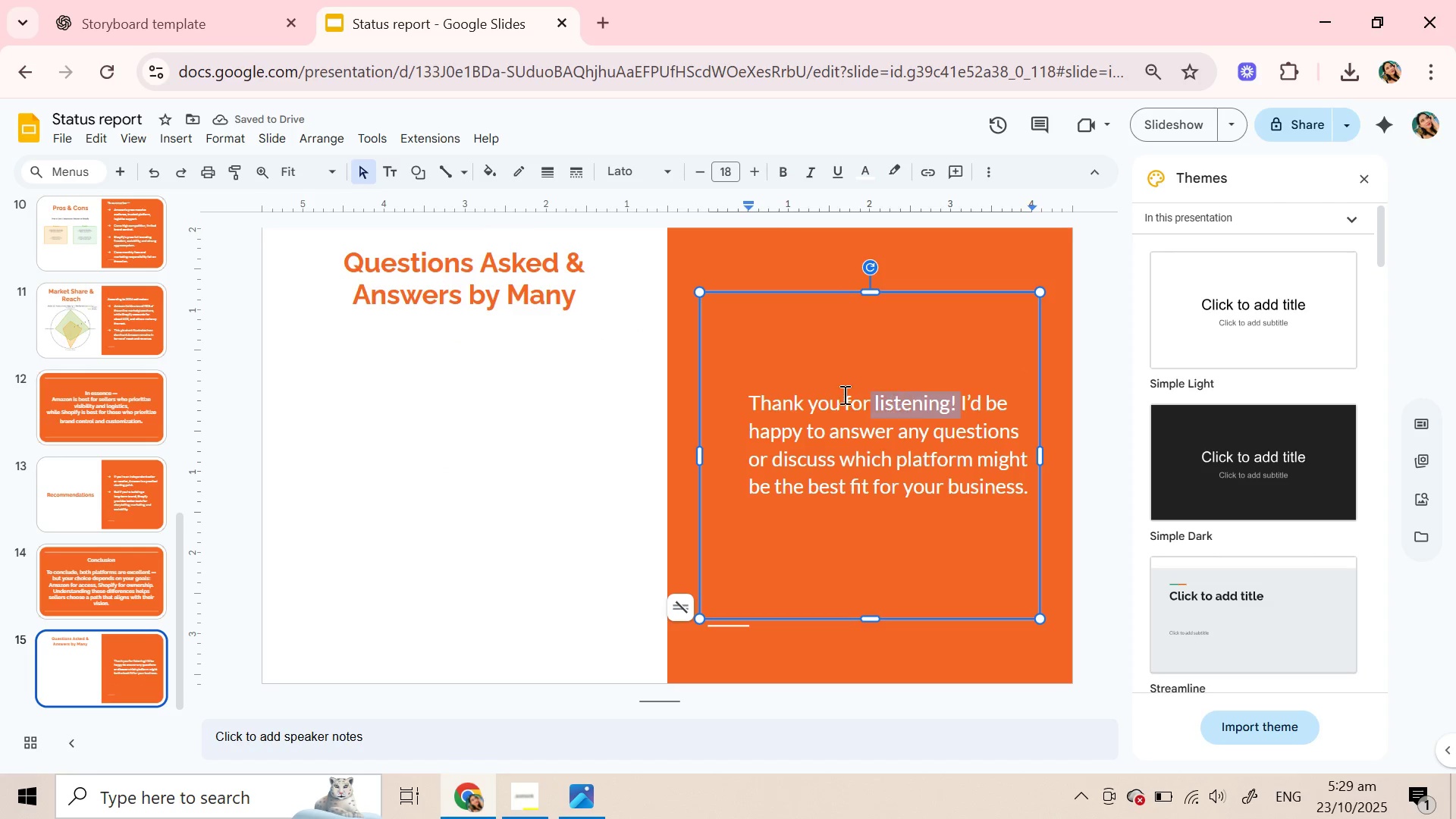 
key(Backspace)
 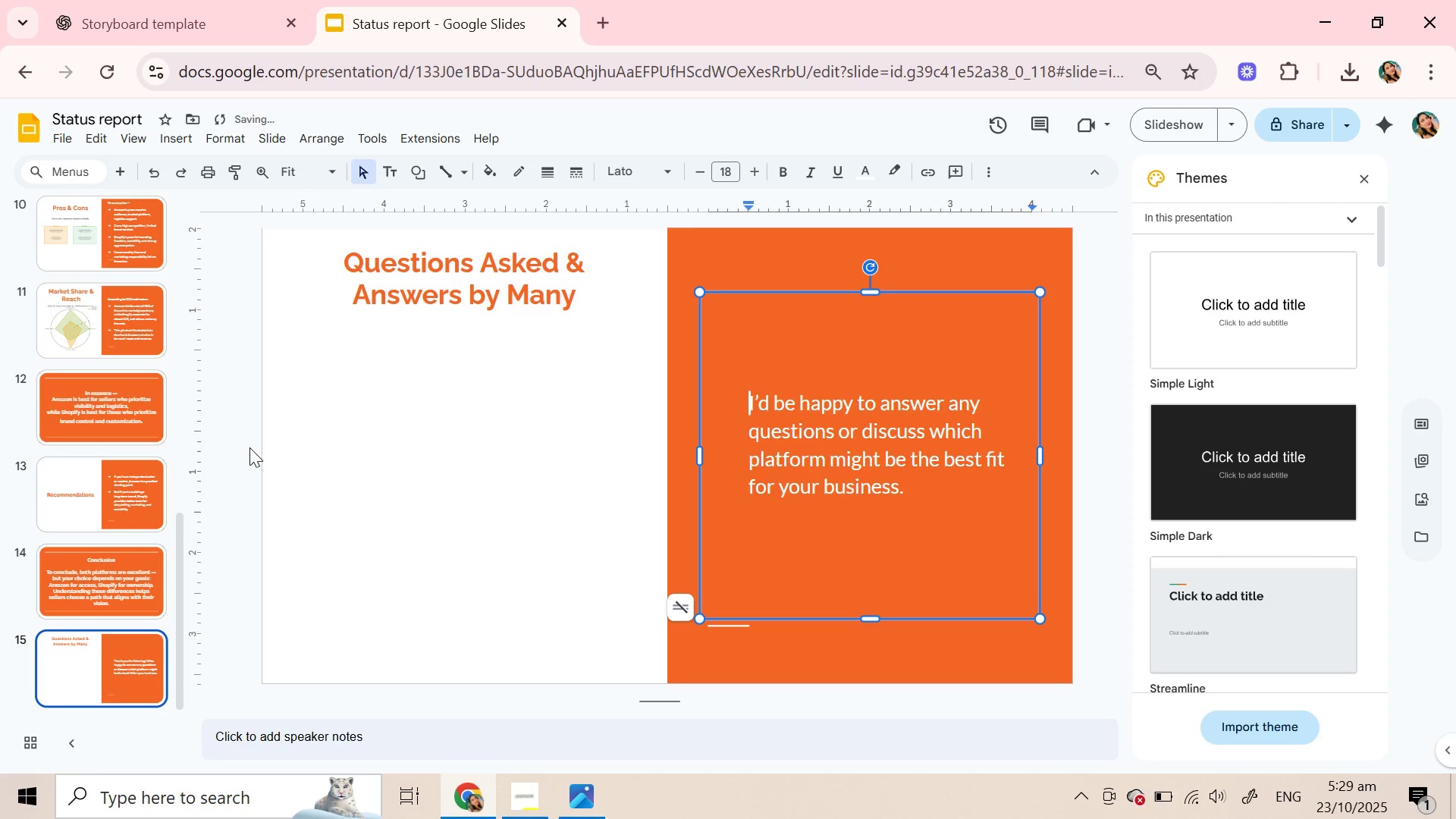 
left_click([249, 447])
 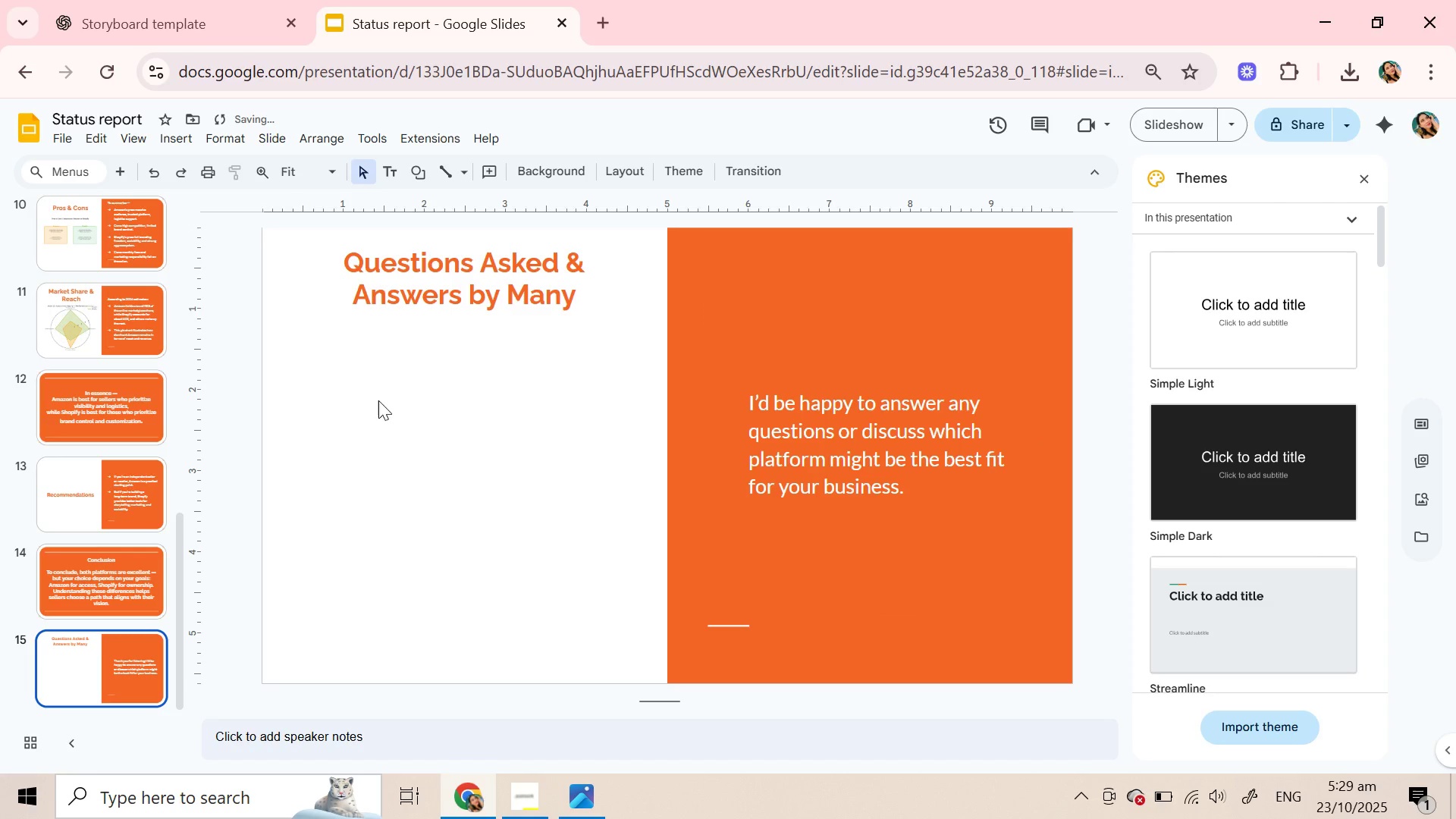 
left_click([372, 432])
 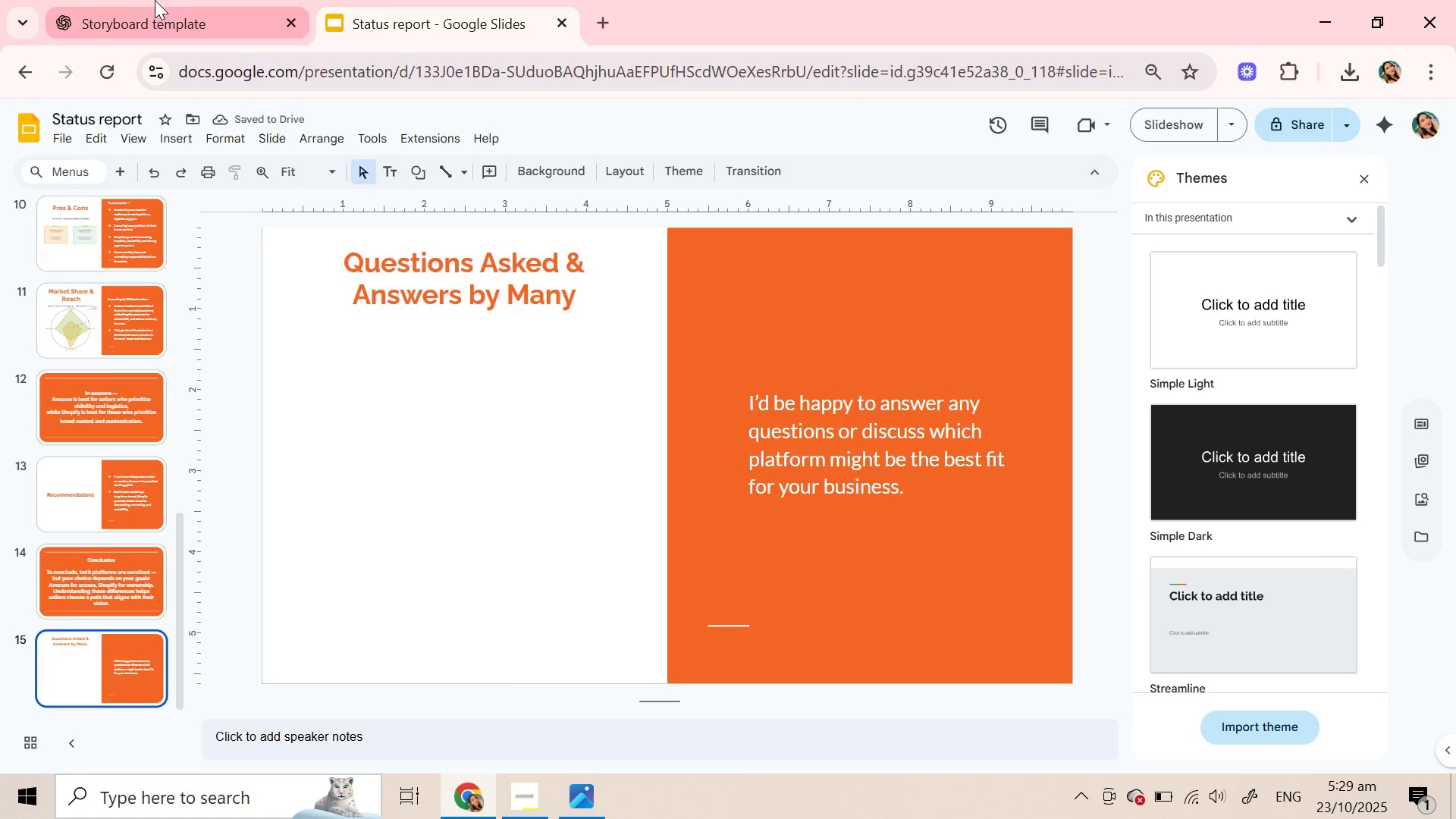 
left_click([155, 0])
 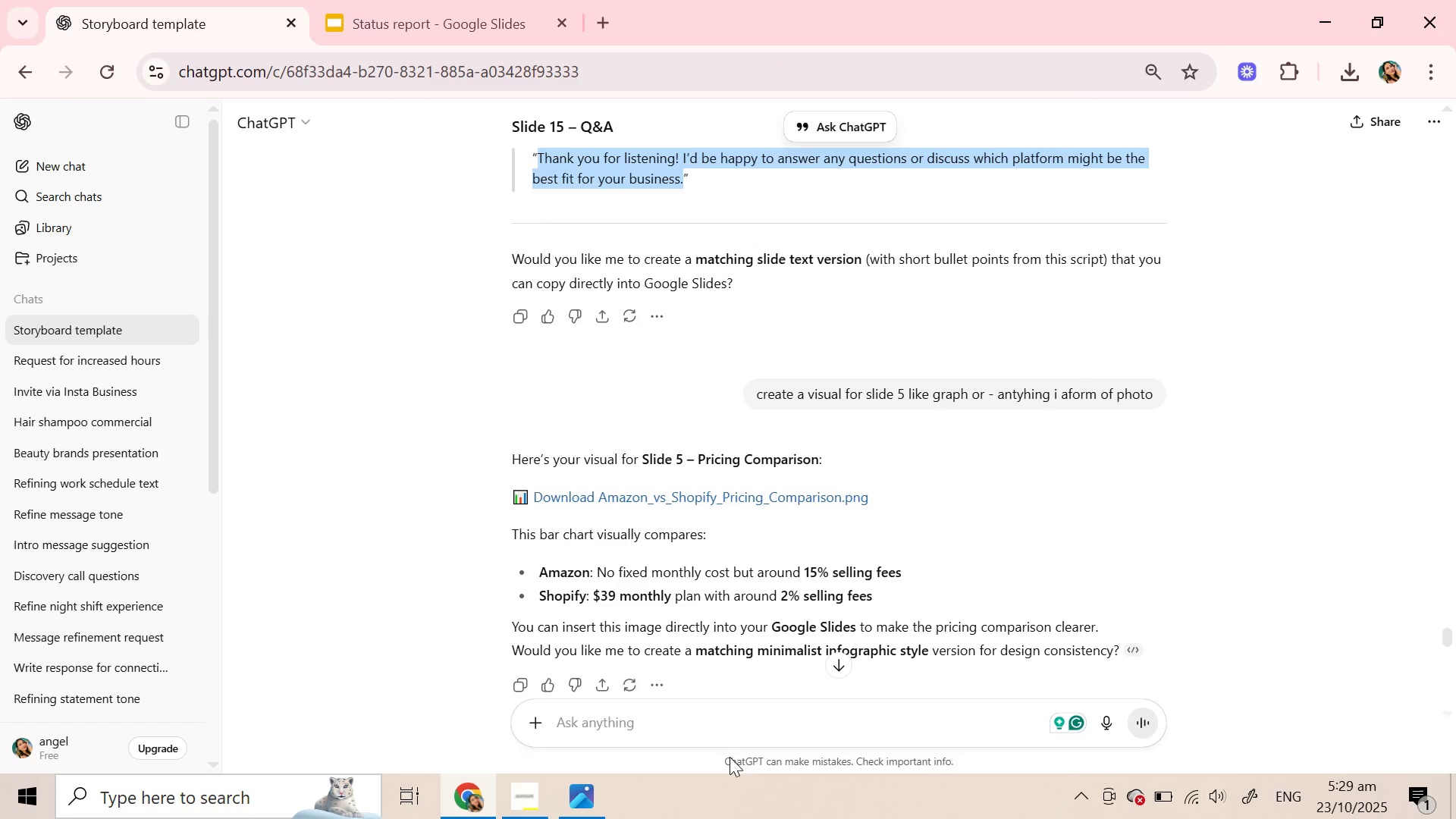 
scroll: coordinate [743, 553], scroll_direction: down, amount: 18.0
 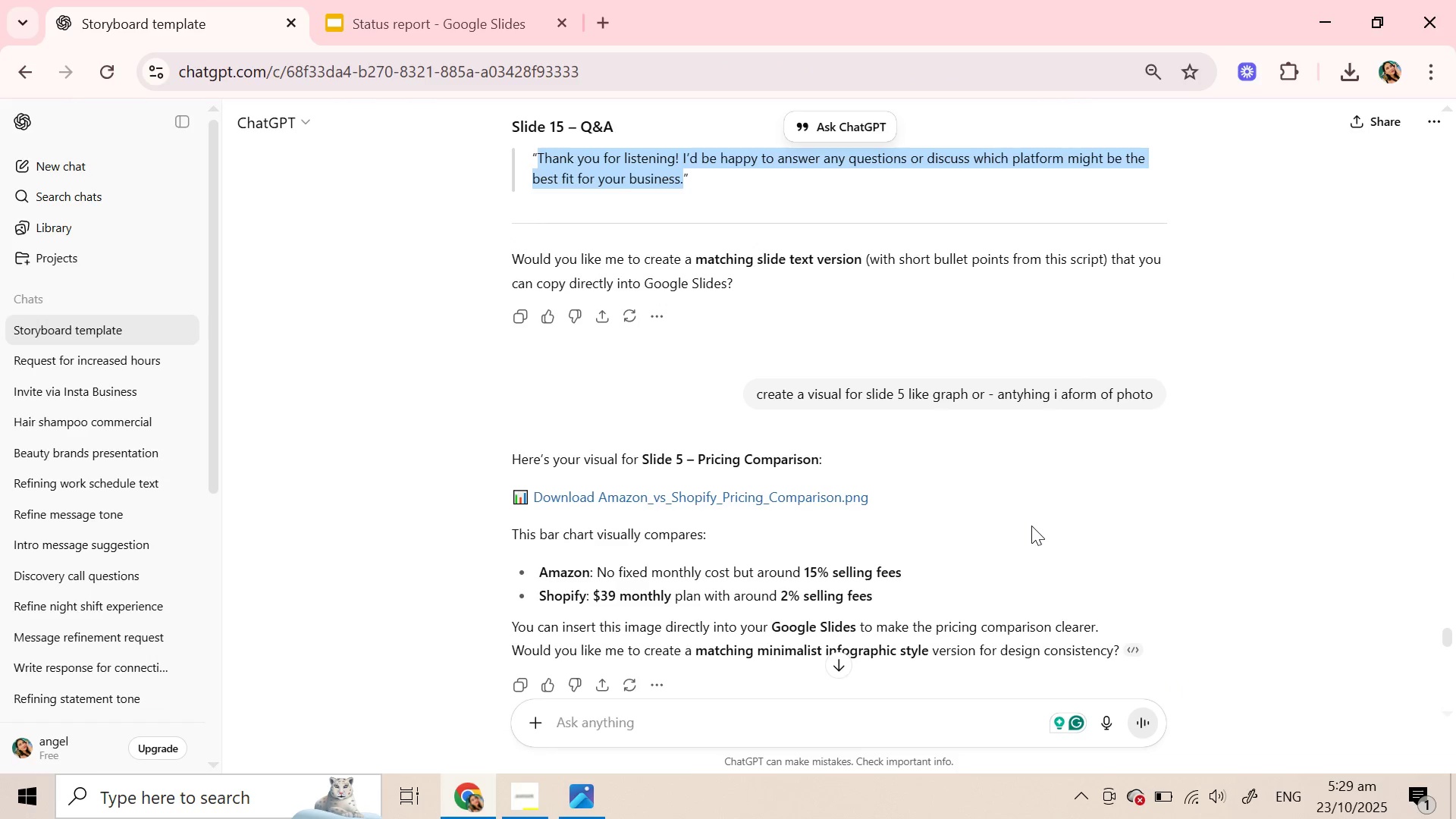 
left_click([1031, 526])
 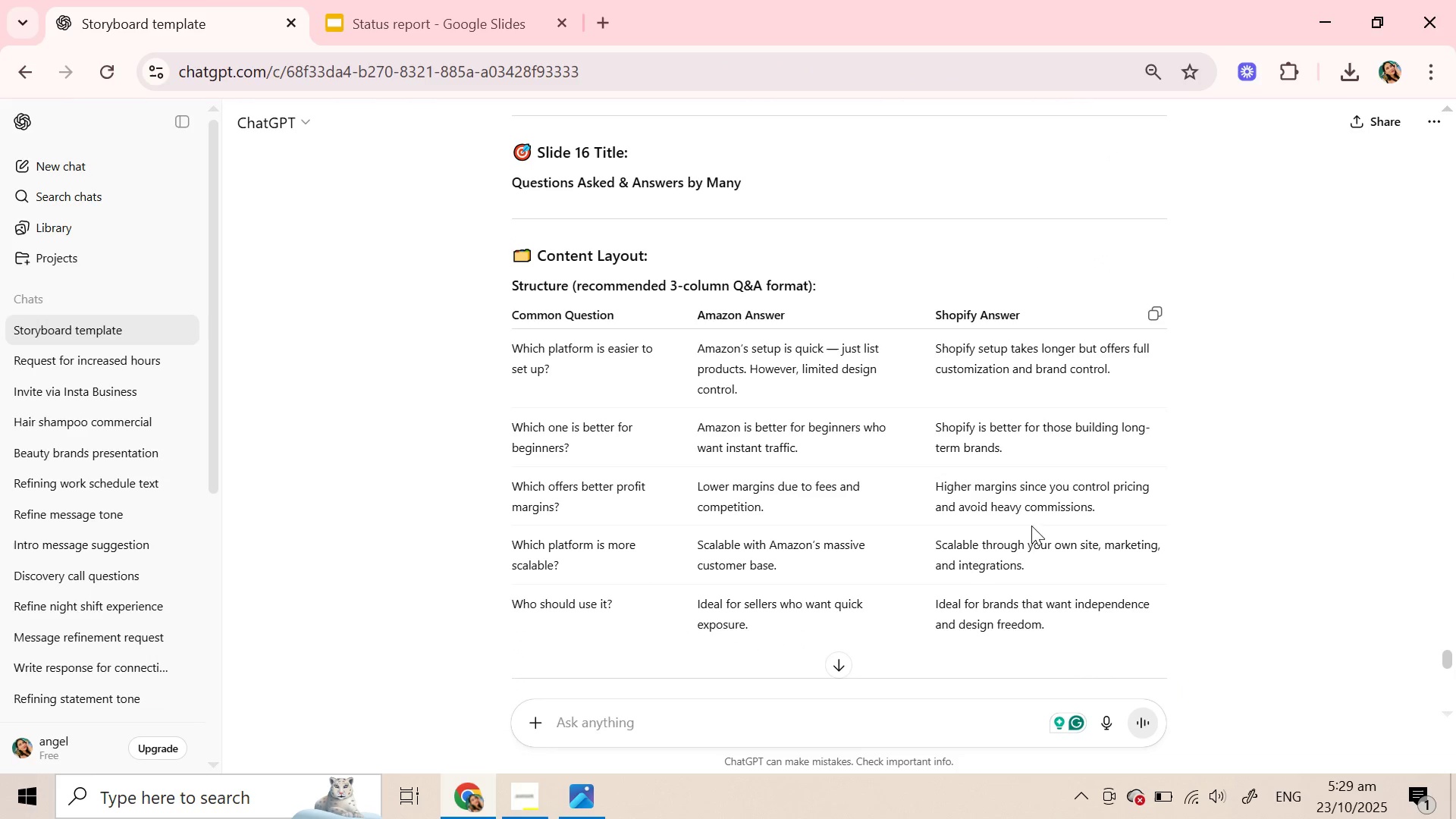 
scroll: coordinate [934, 570], scroll_direction: down, amount: 29.0
 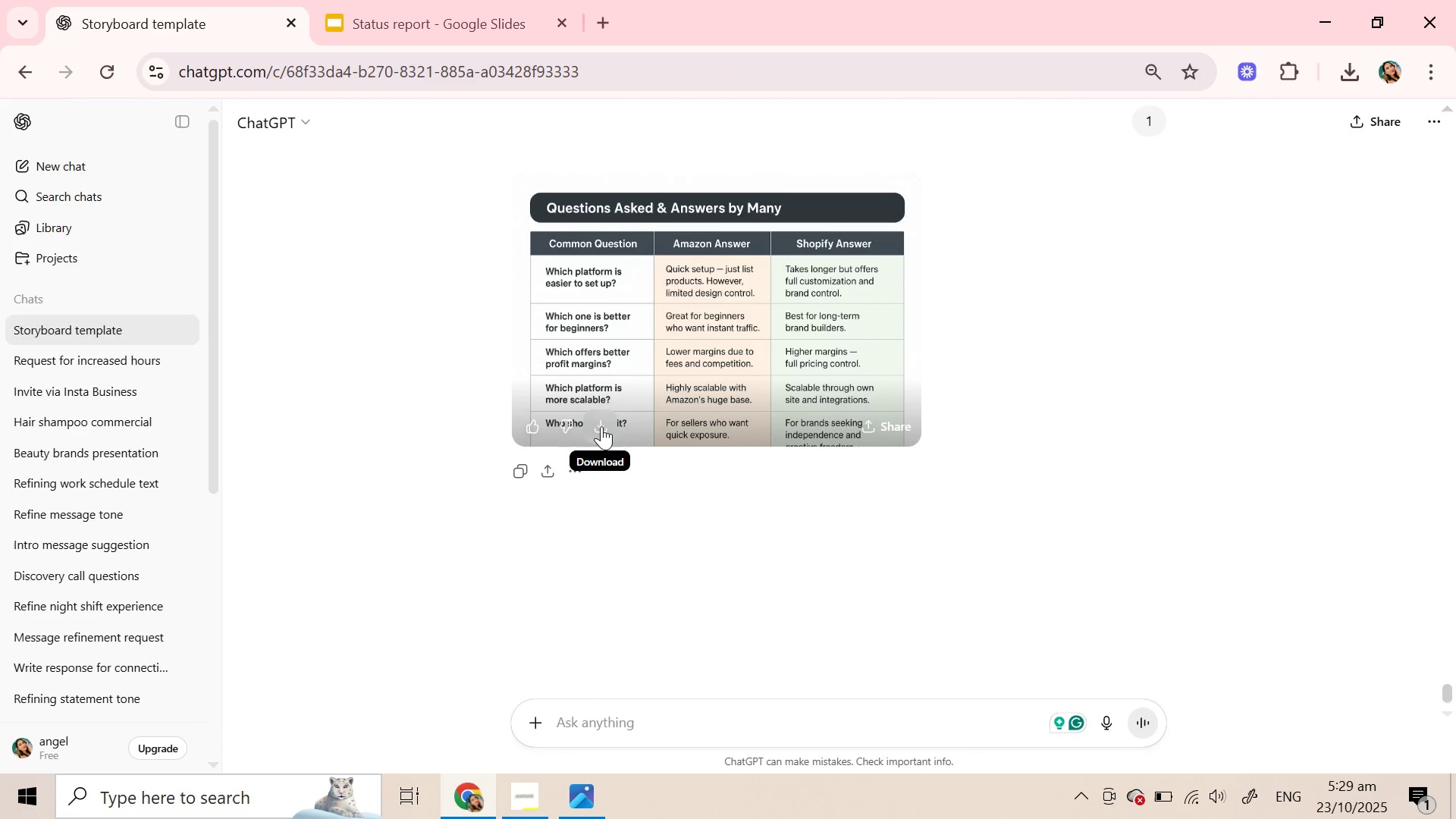 
left_click([601, 425])
 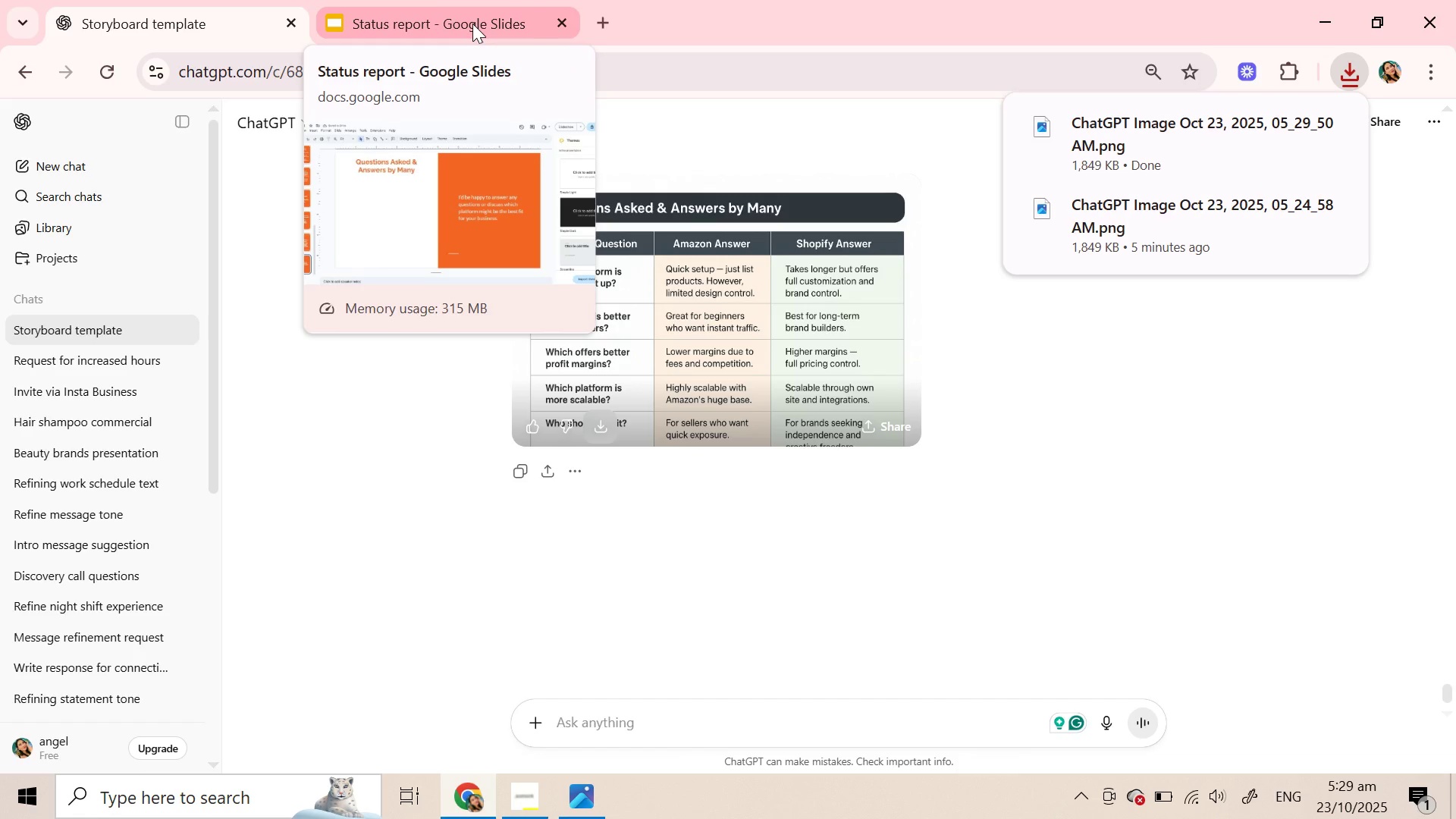 
wait(5.7)
 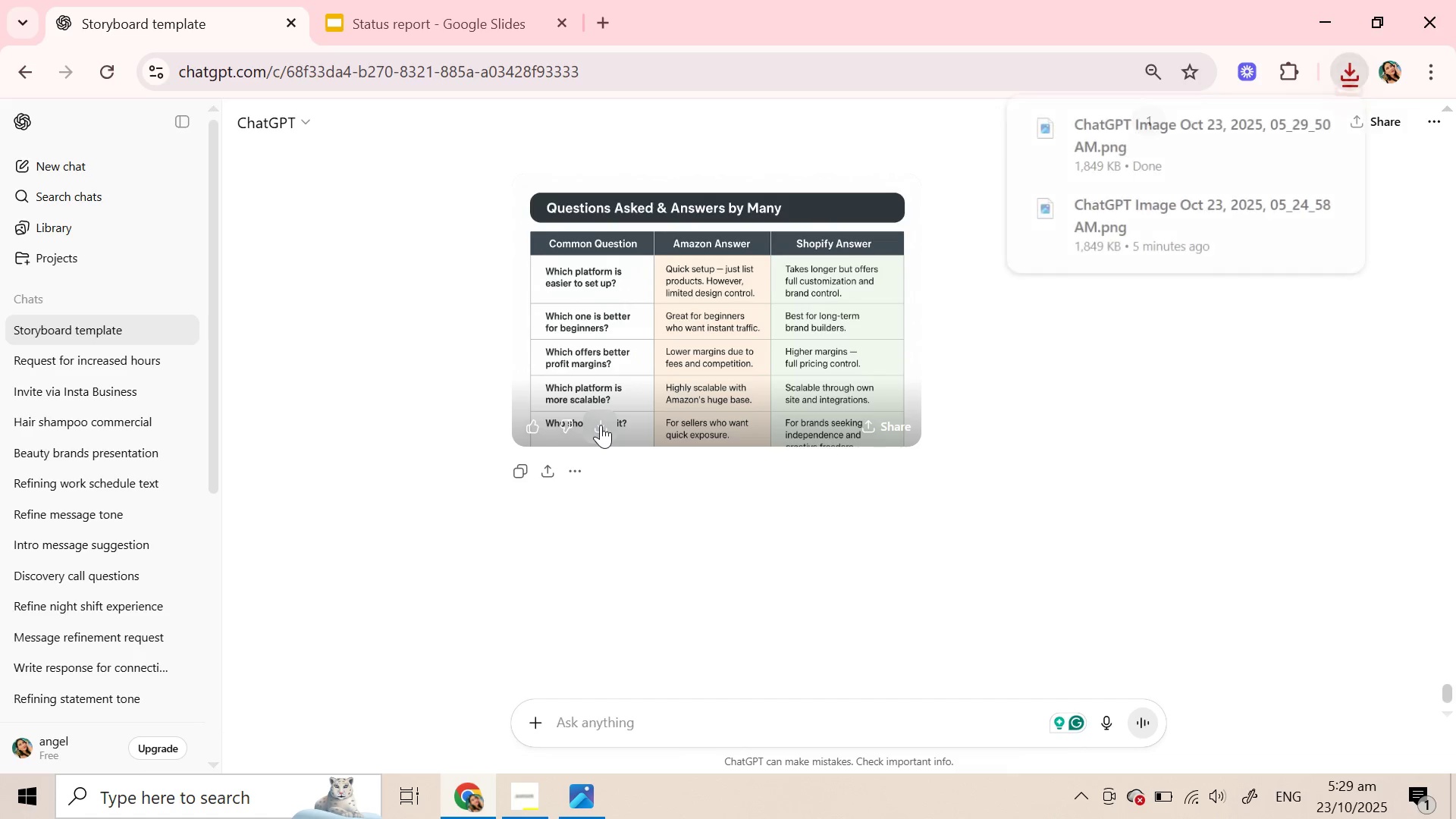 
left_click([472, 24])
 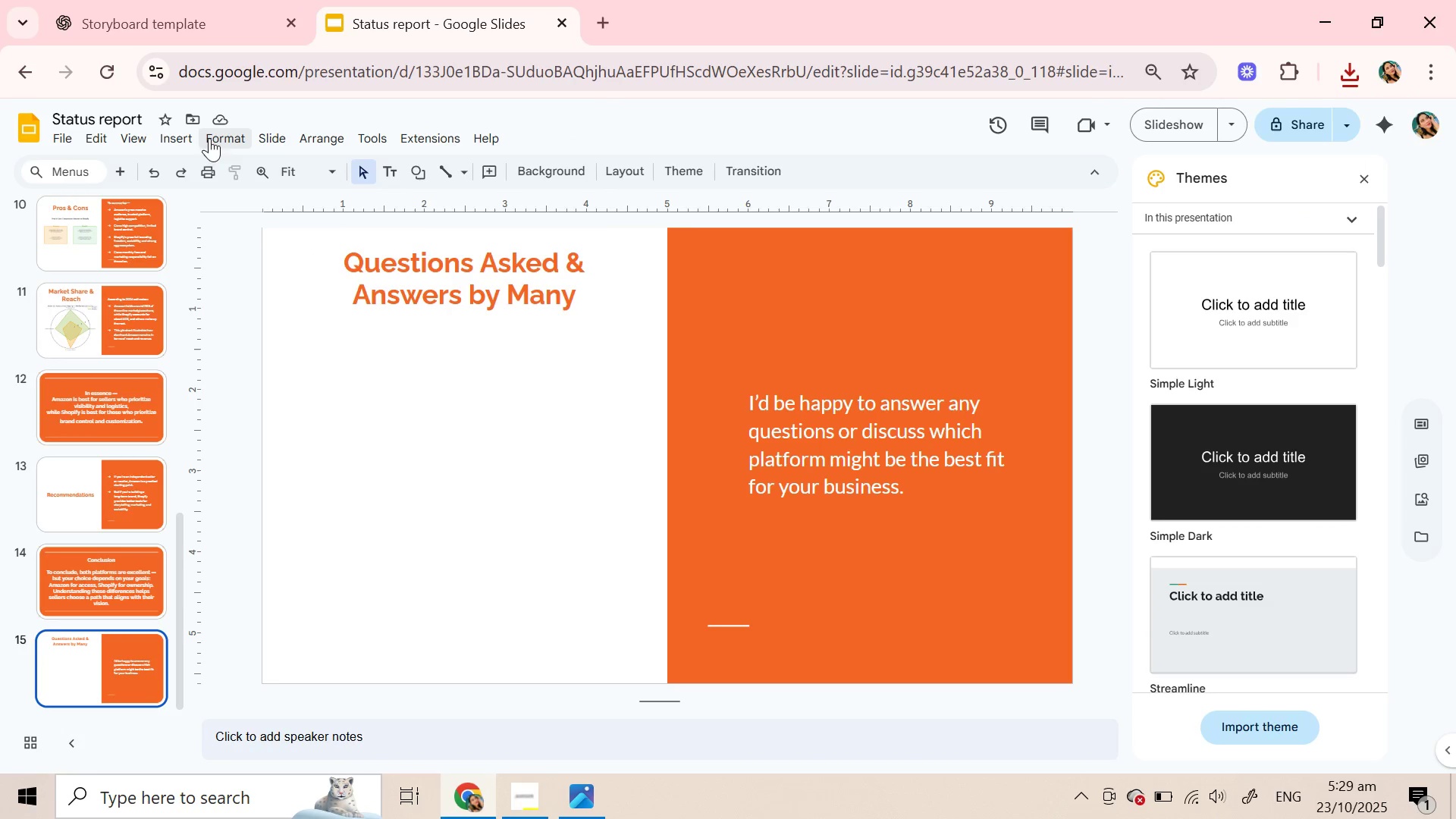 
left_click([168, 140])
 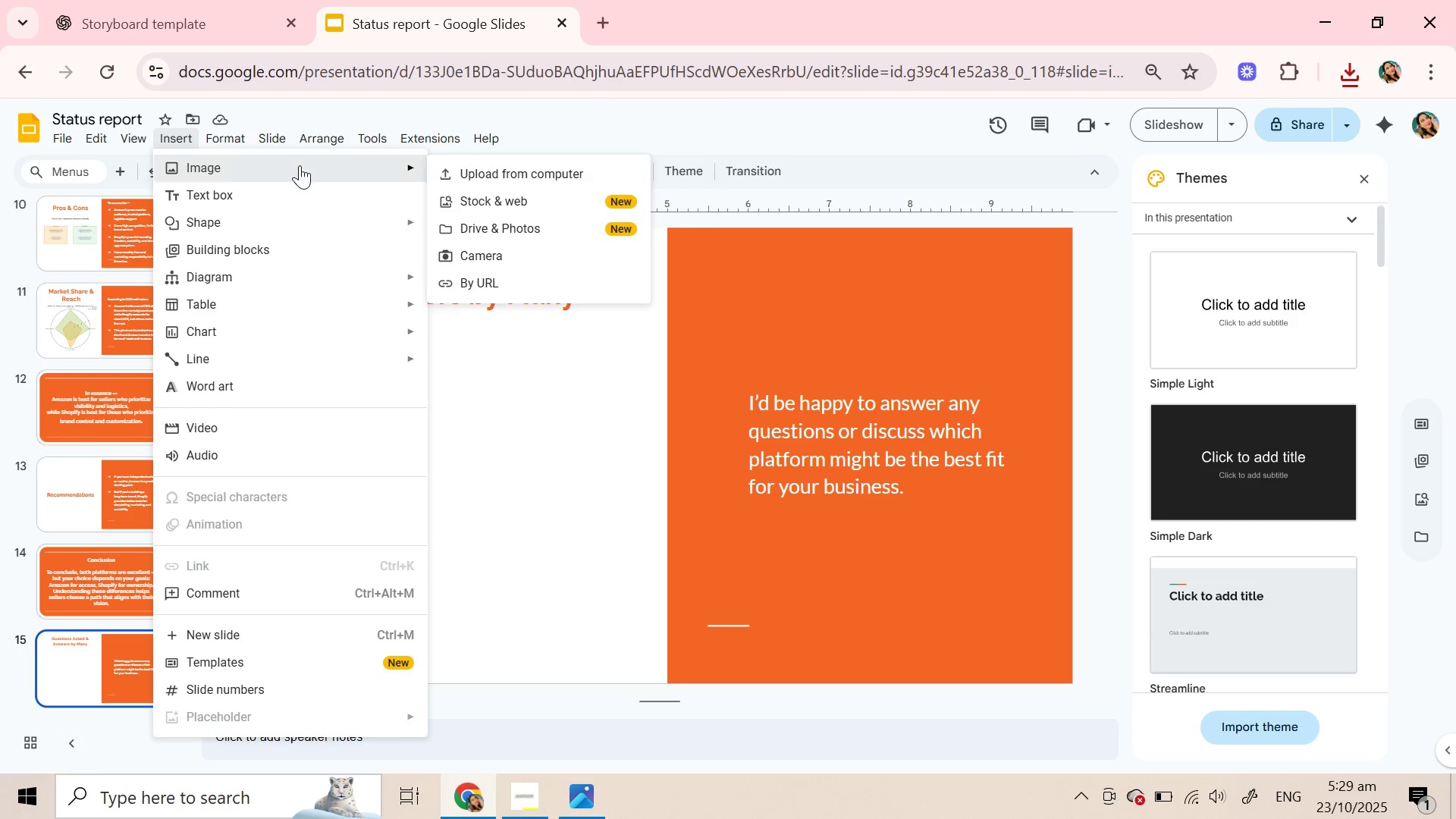 
left_click([300, 165])
 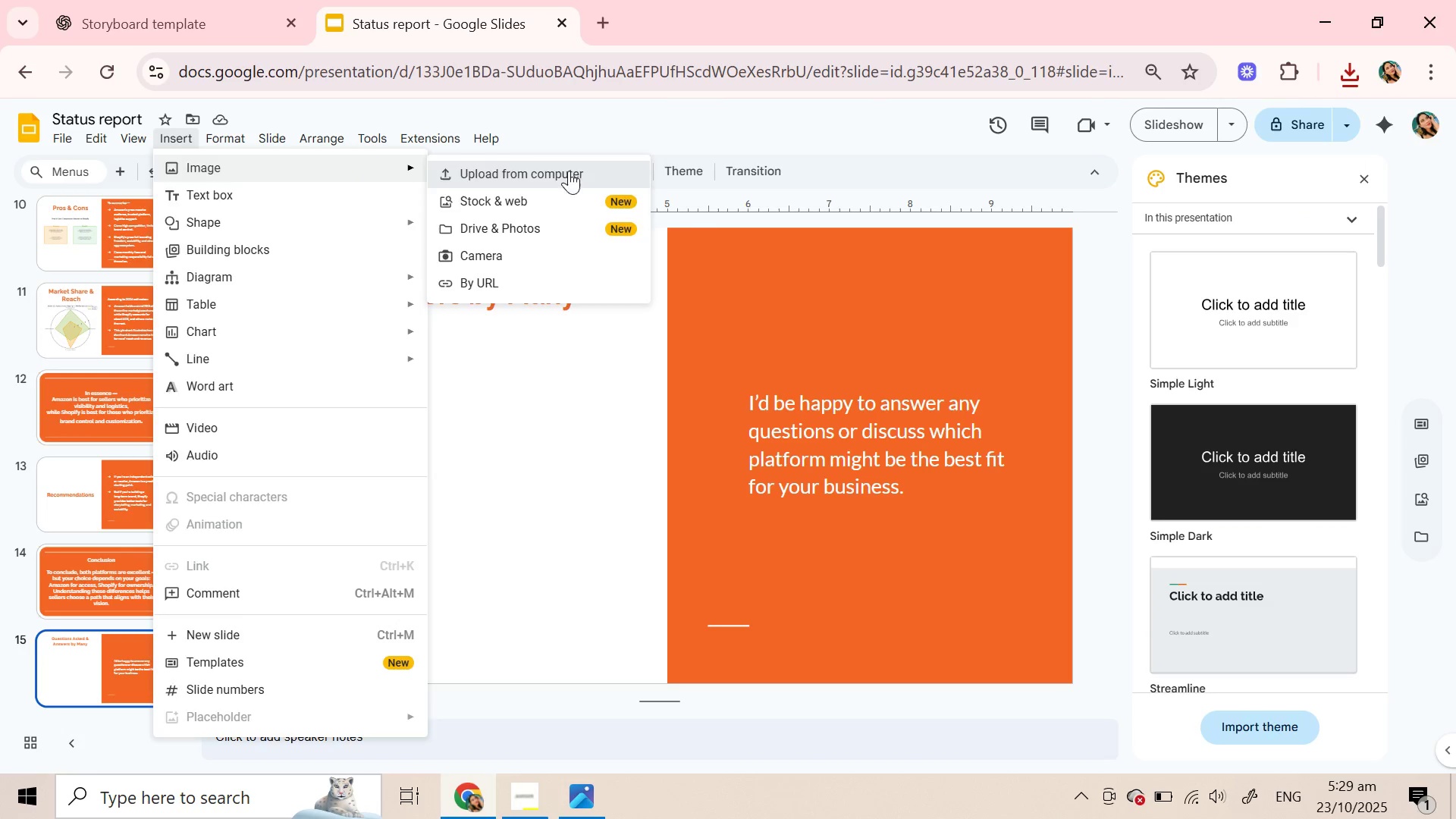 
left_click([569, 171])
 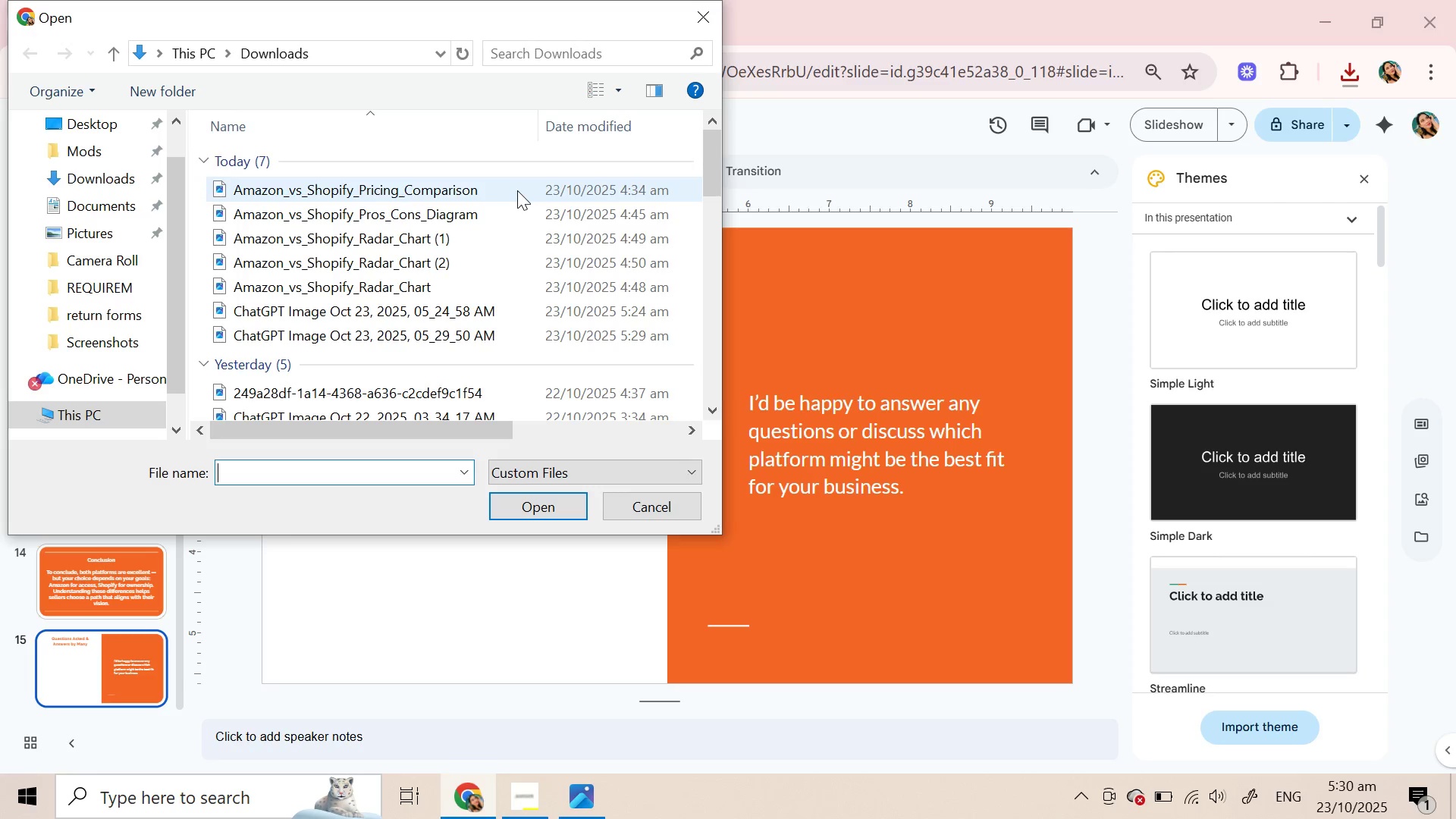 
left_click([517, 190])
 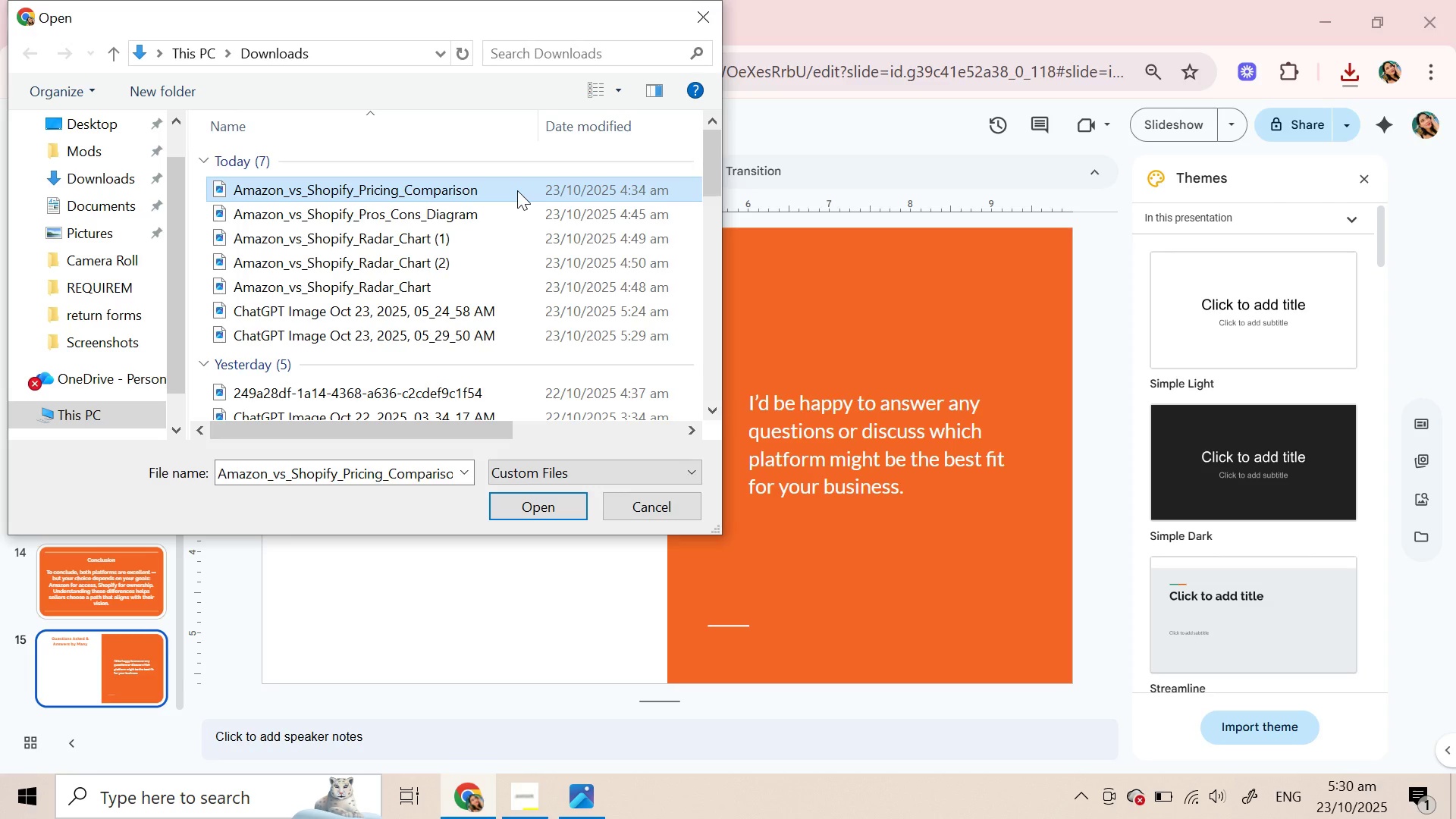 
left_click([504, 314])
 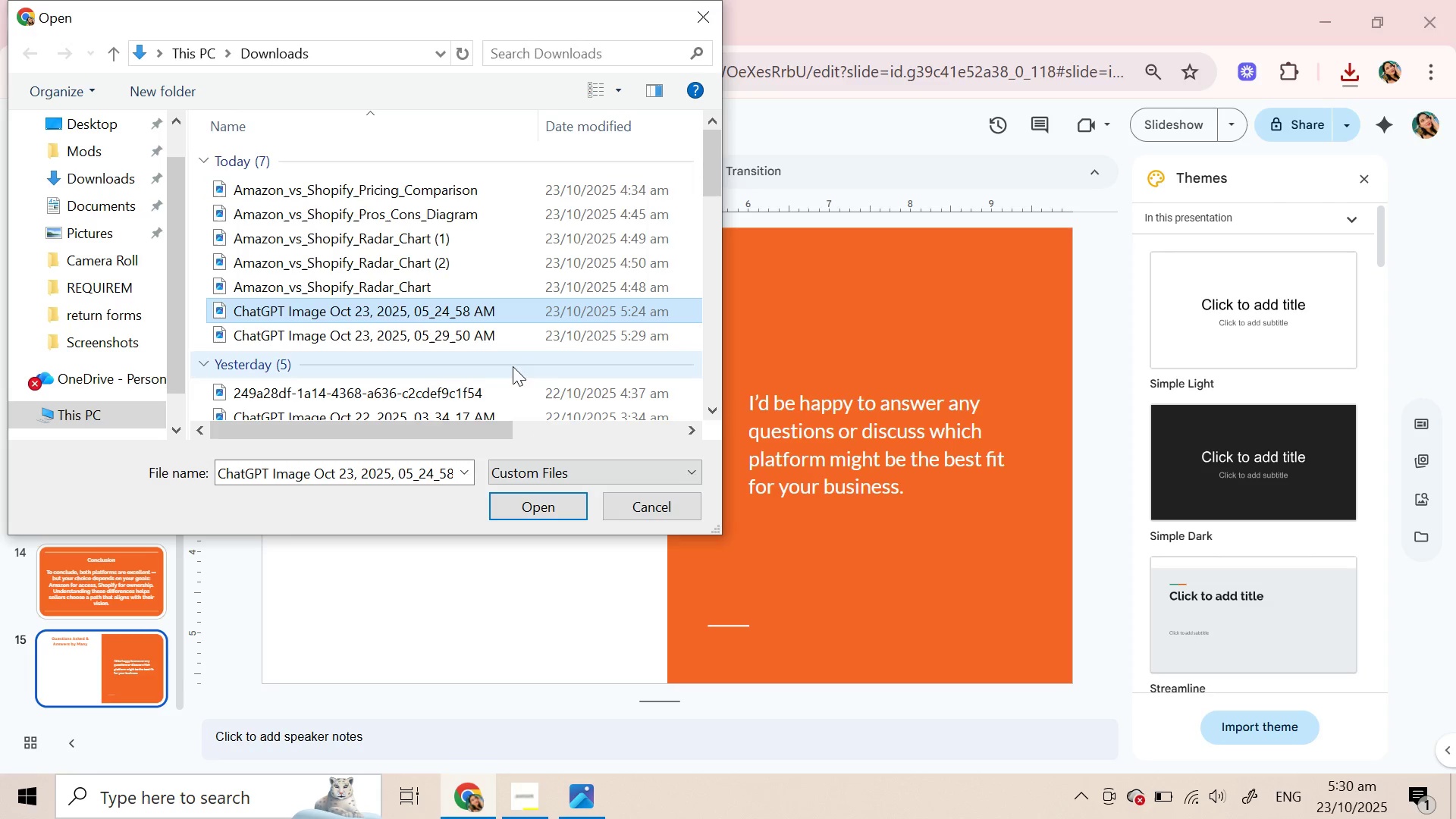 
left_click([504, 334])
 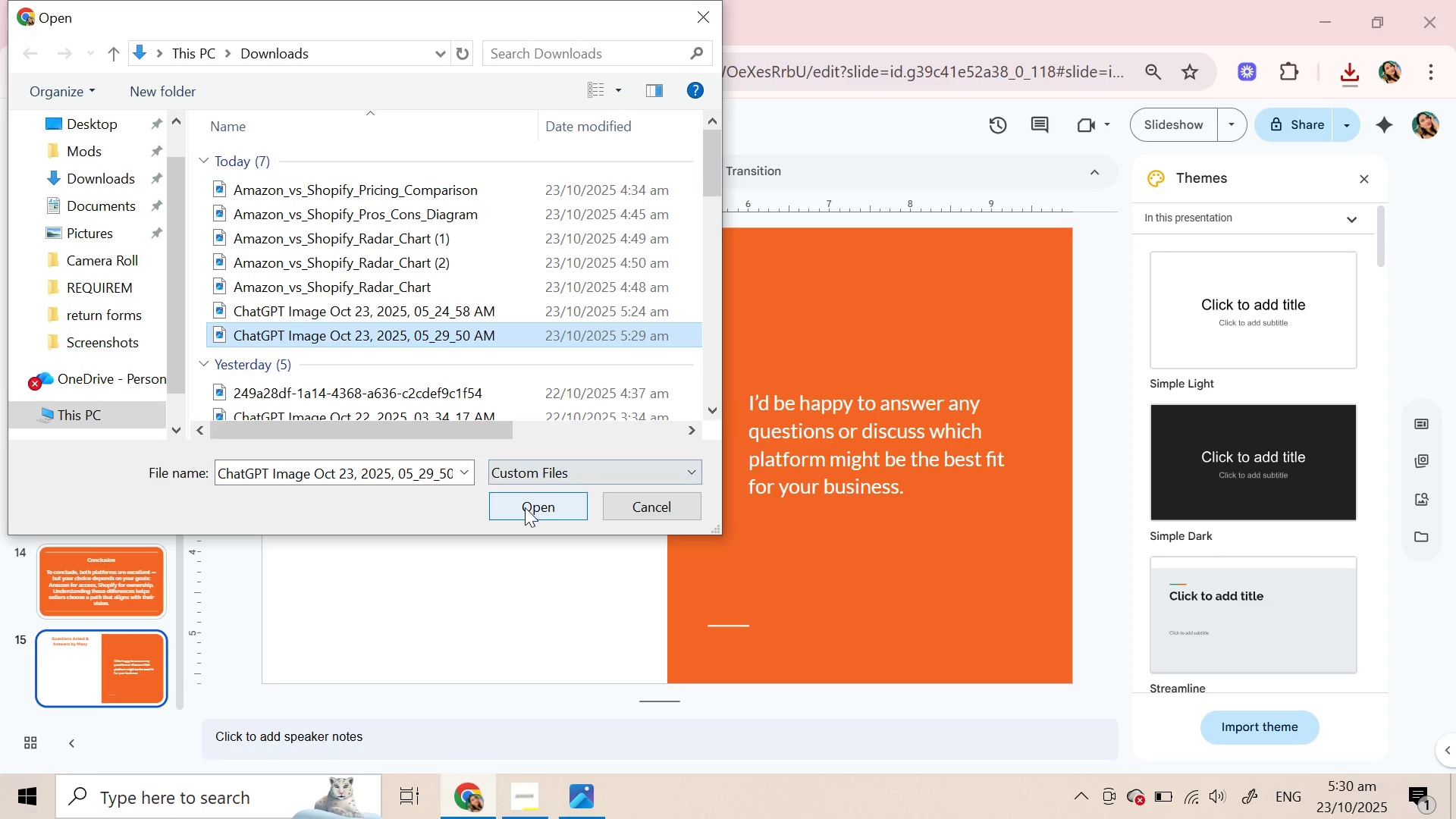 
left_click([525, 507])
 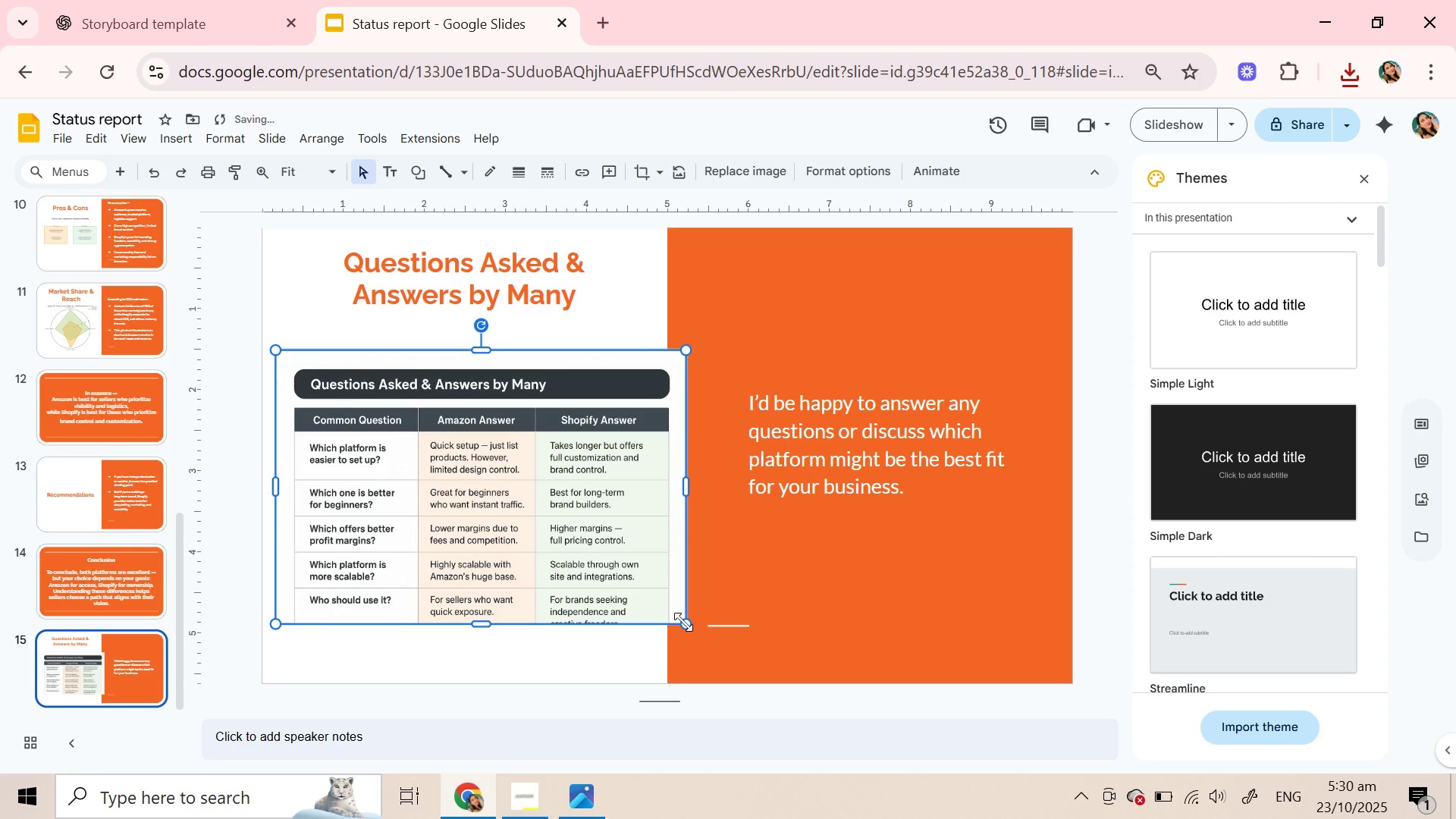 
left_click([499, 570])
 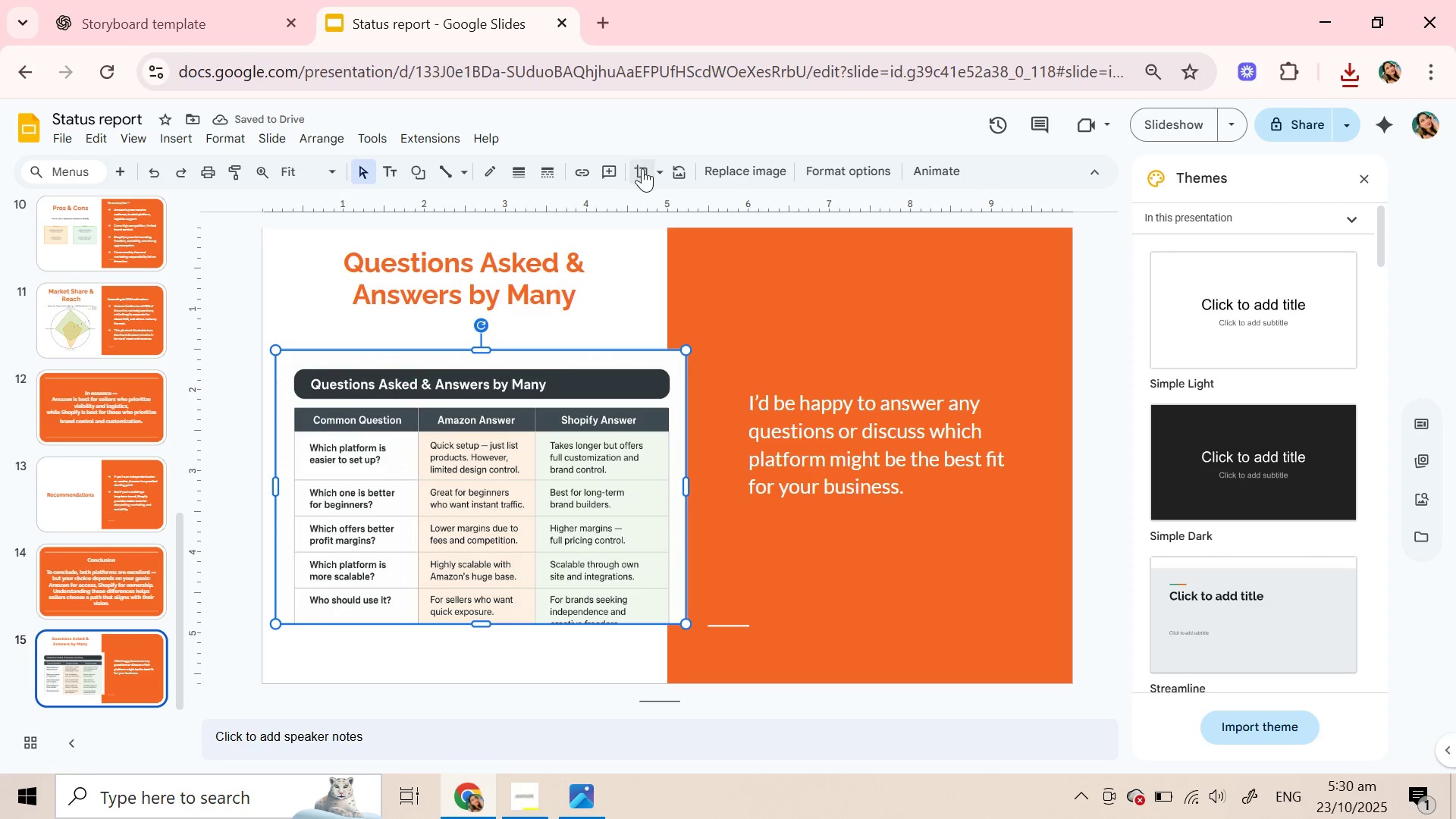 
left_click([642, 168])
 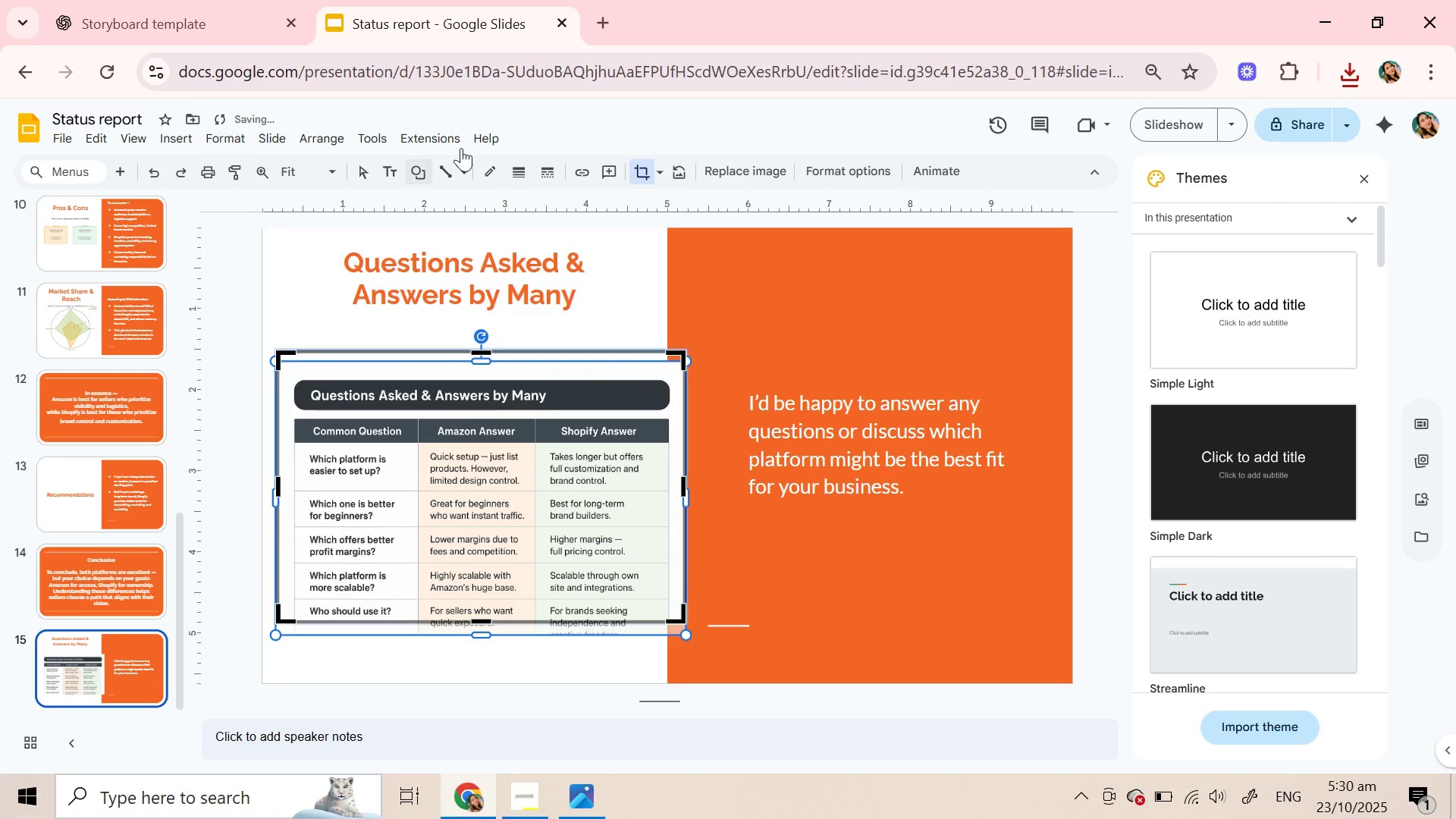 
wait(5.83)
 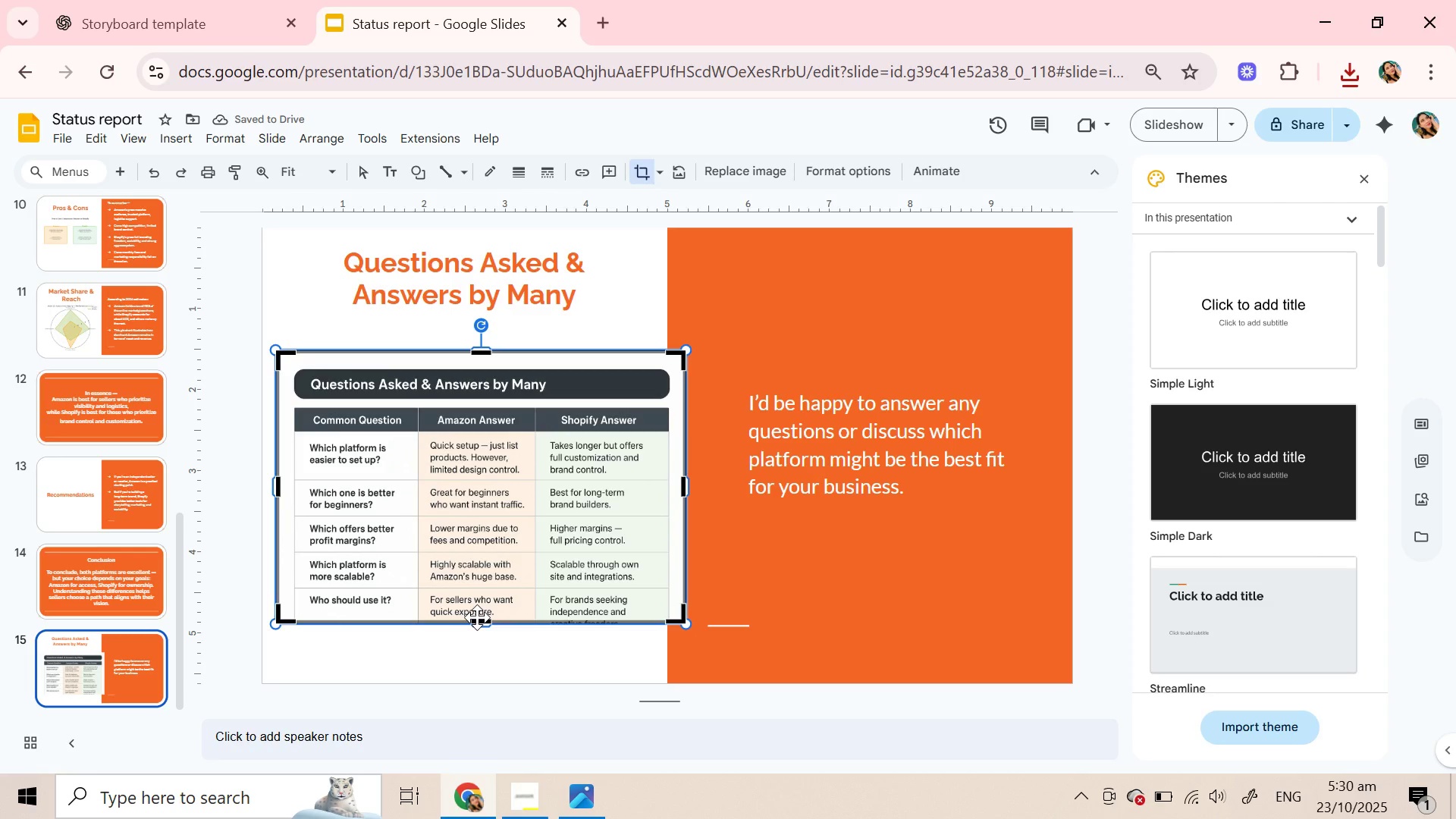 
left_click([147, 173])
 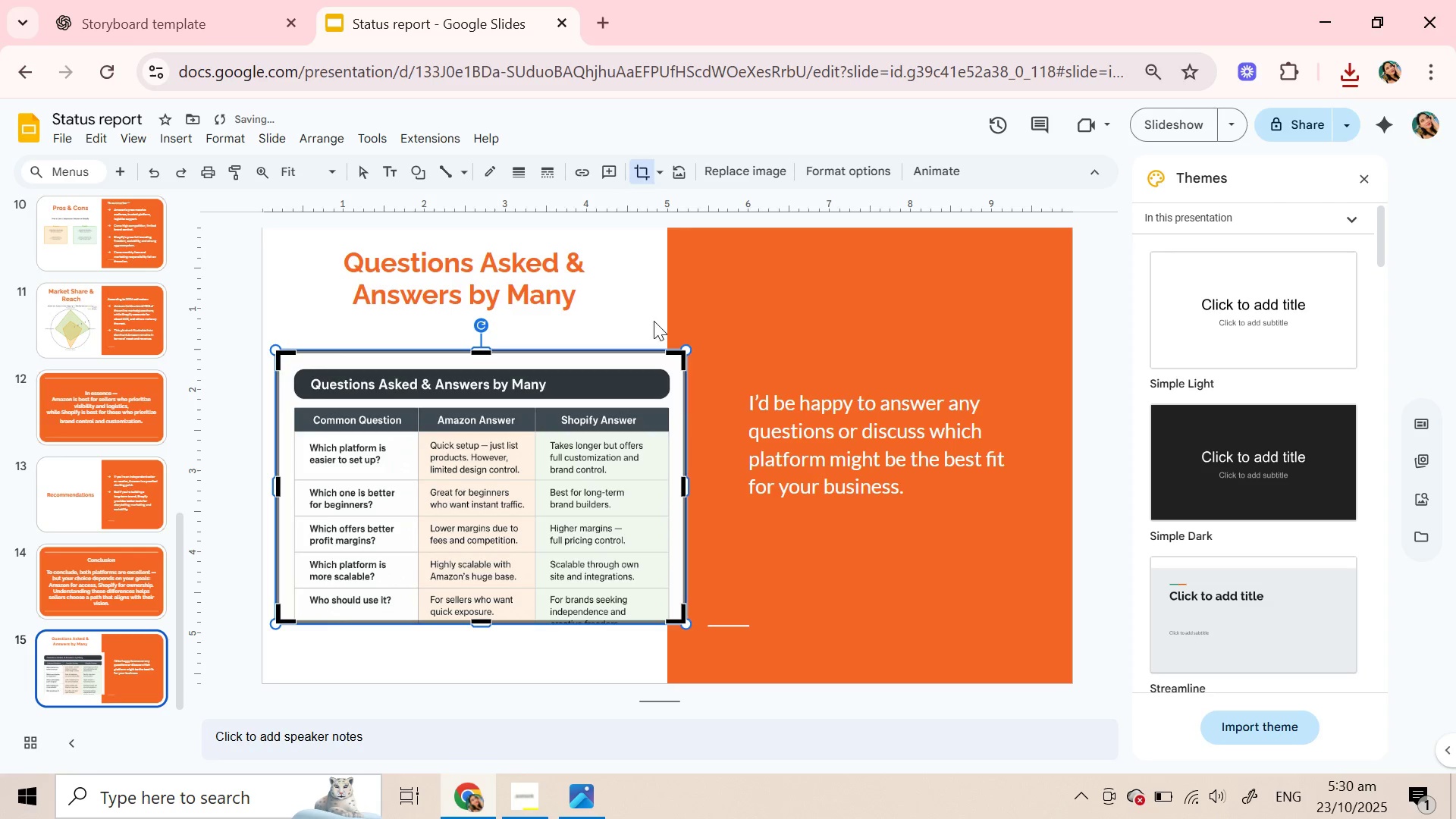 
left_click([619, 294])
 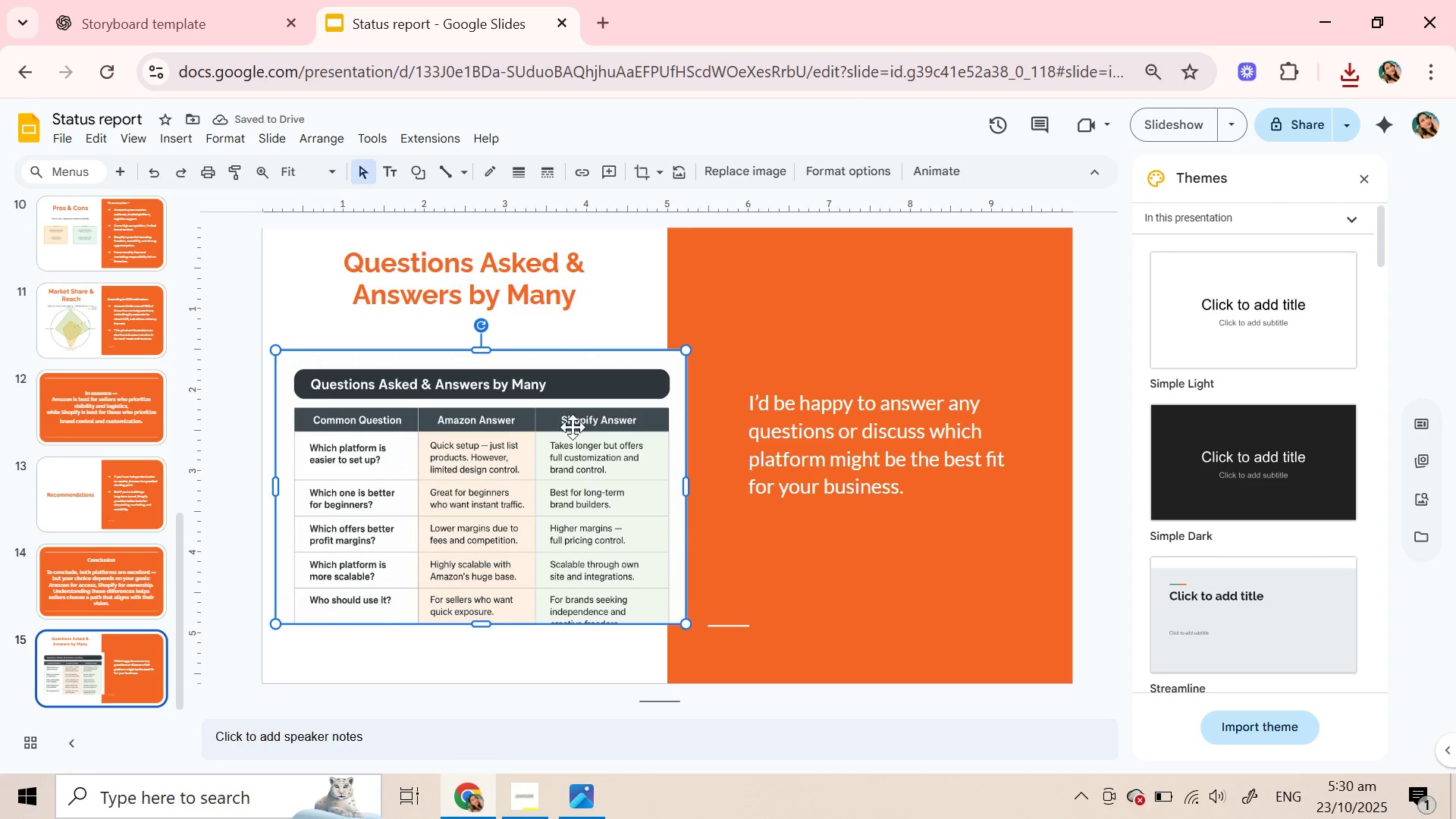 
left_click([243, 8])
 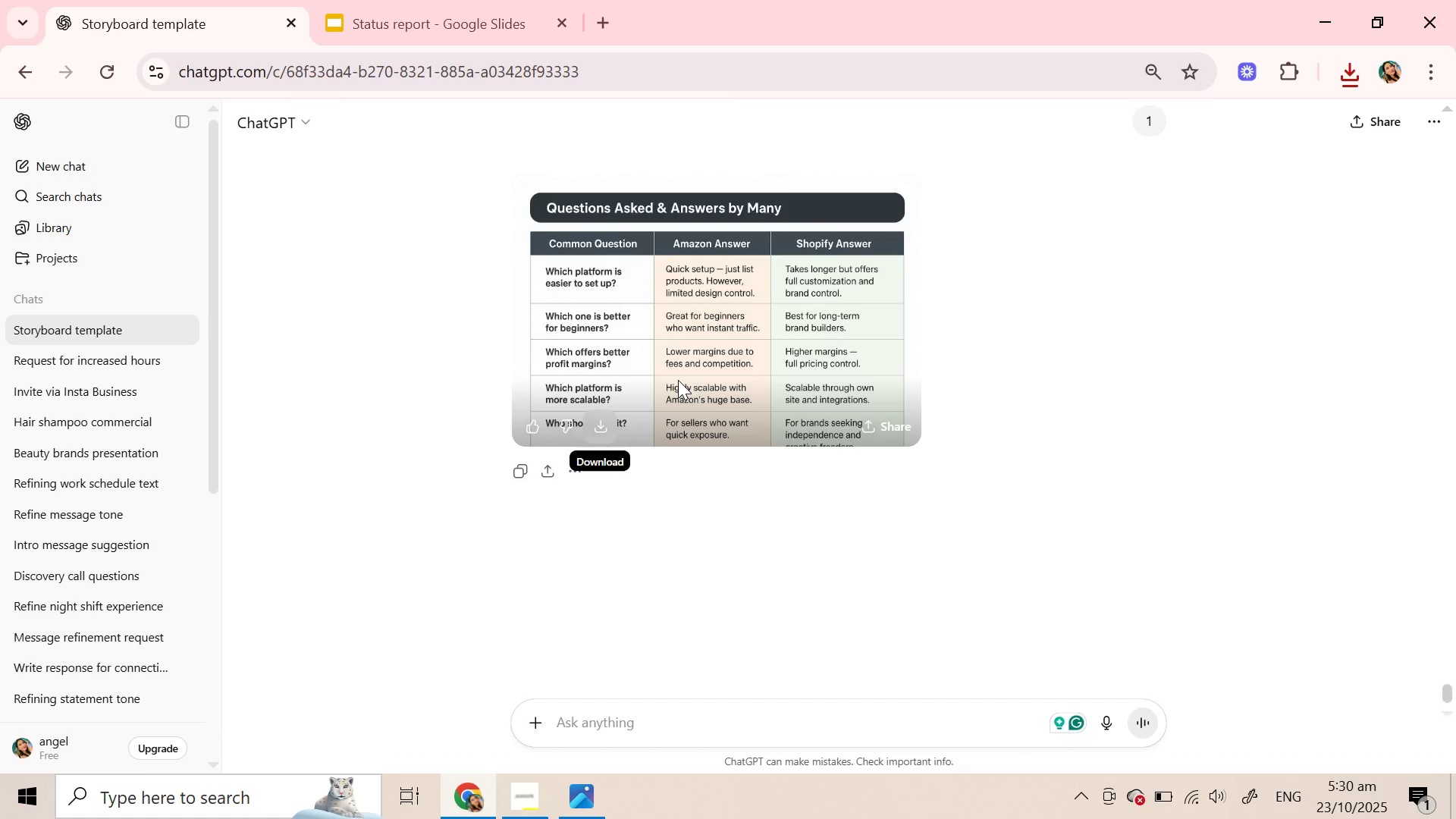 
left_click([678, 380])
 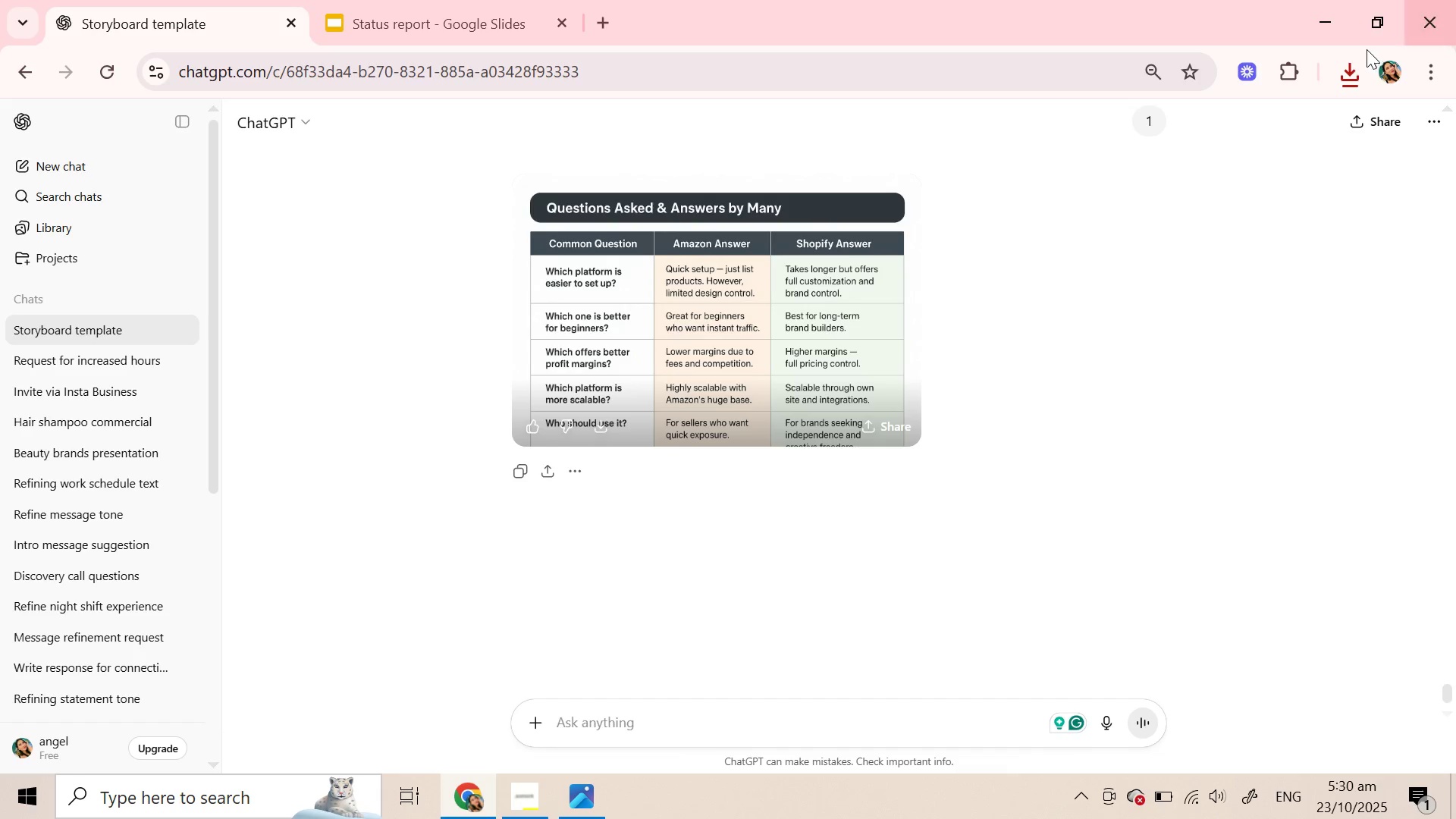 
left_click([1346, 61])
 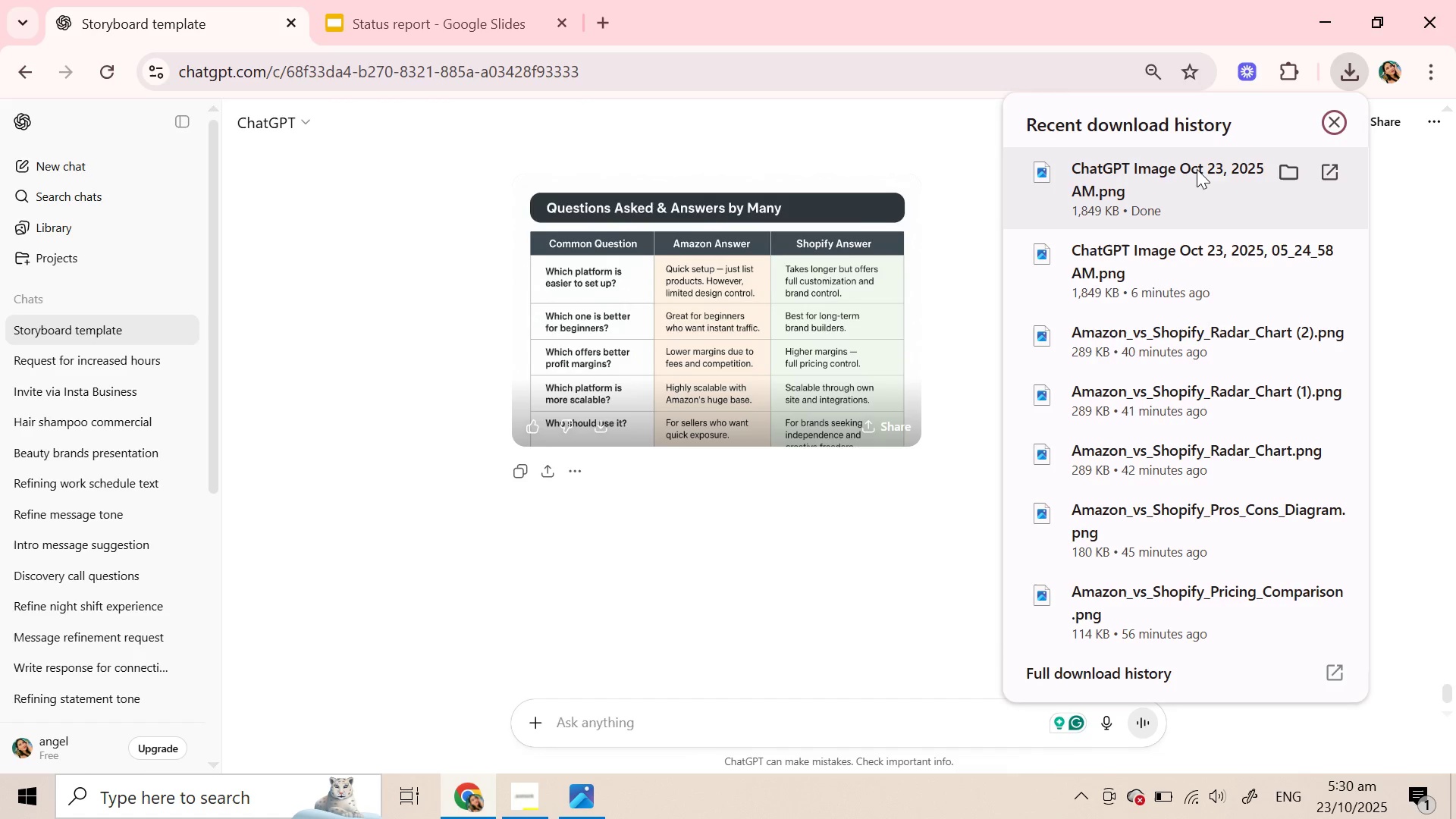 
double_click([1197, 169])
 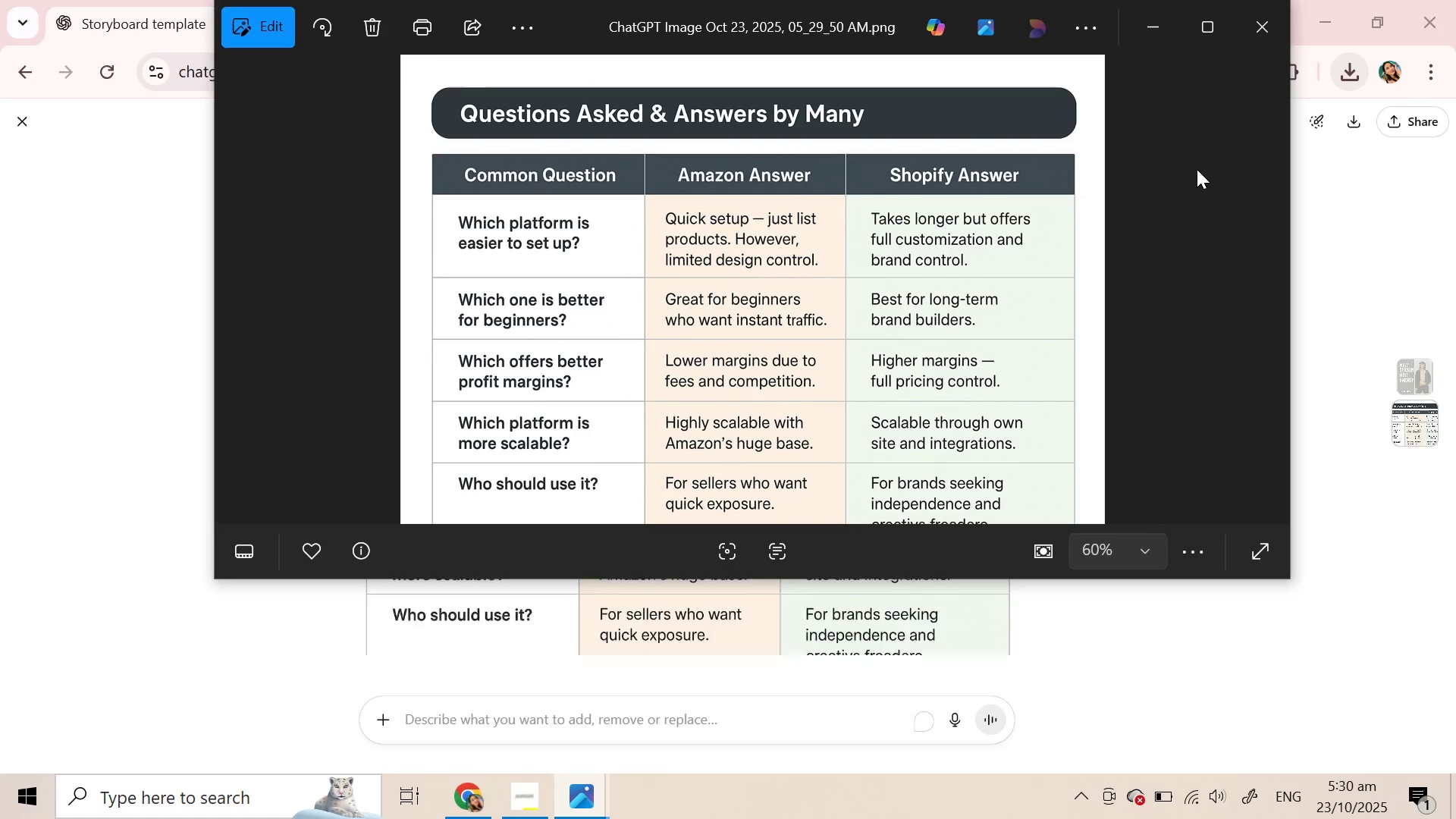 
left_click([970, 251])
 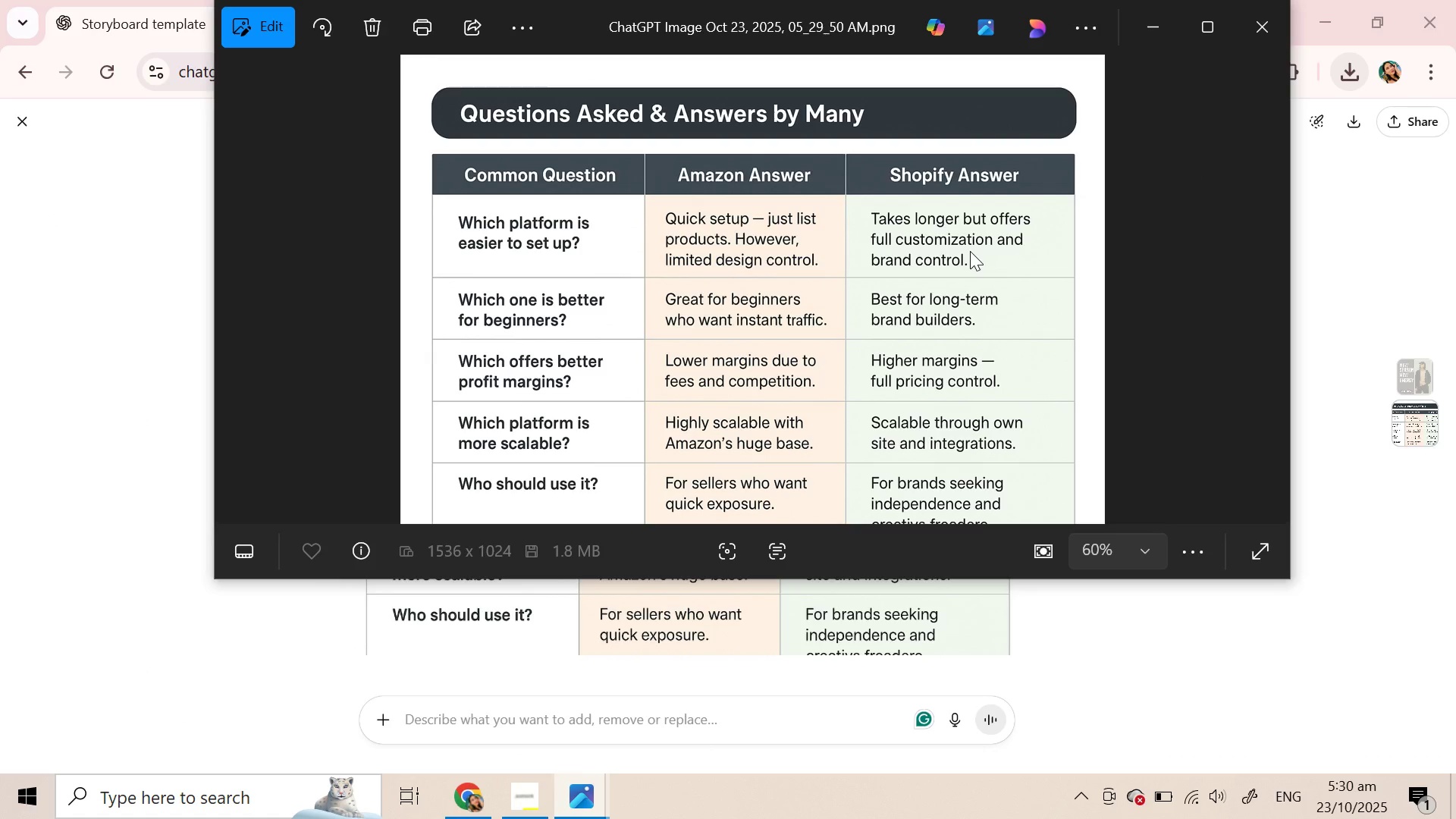 
scroll: coordinate [970, 251], scroll_direction: down, amount: 3.0